 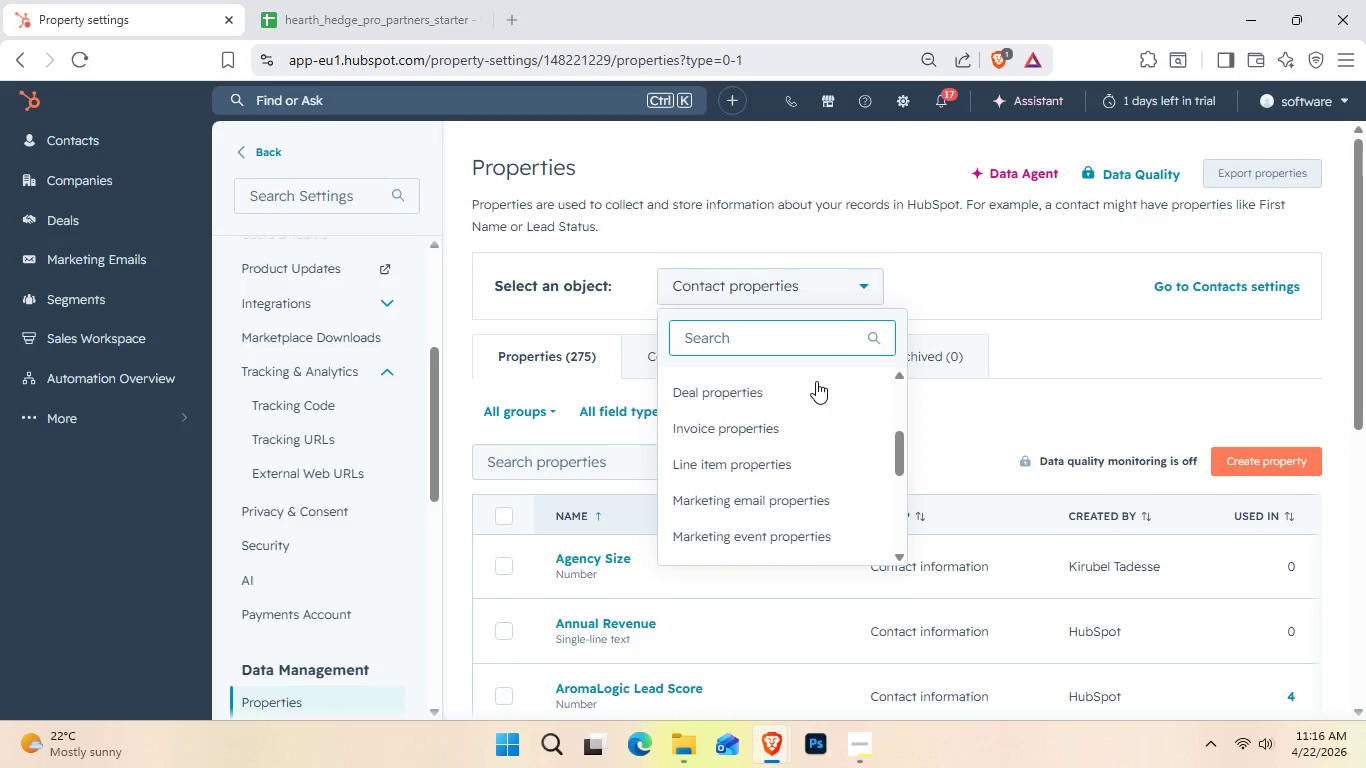 
scroll: coordinate [816, 381], scroll_direction: up, amount: 1.0
 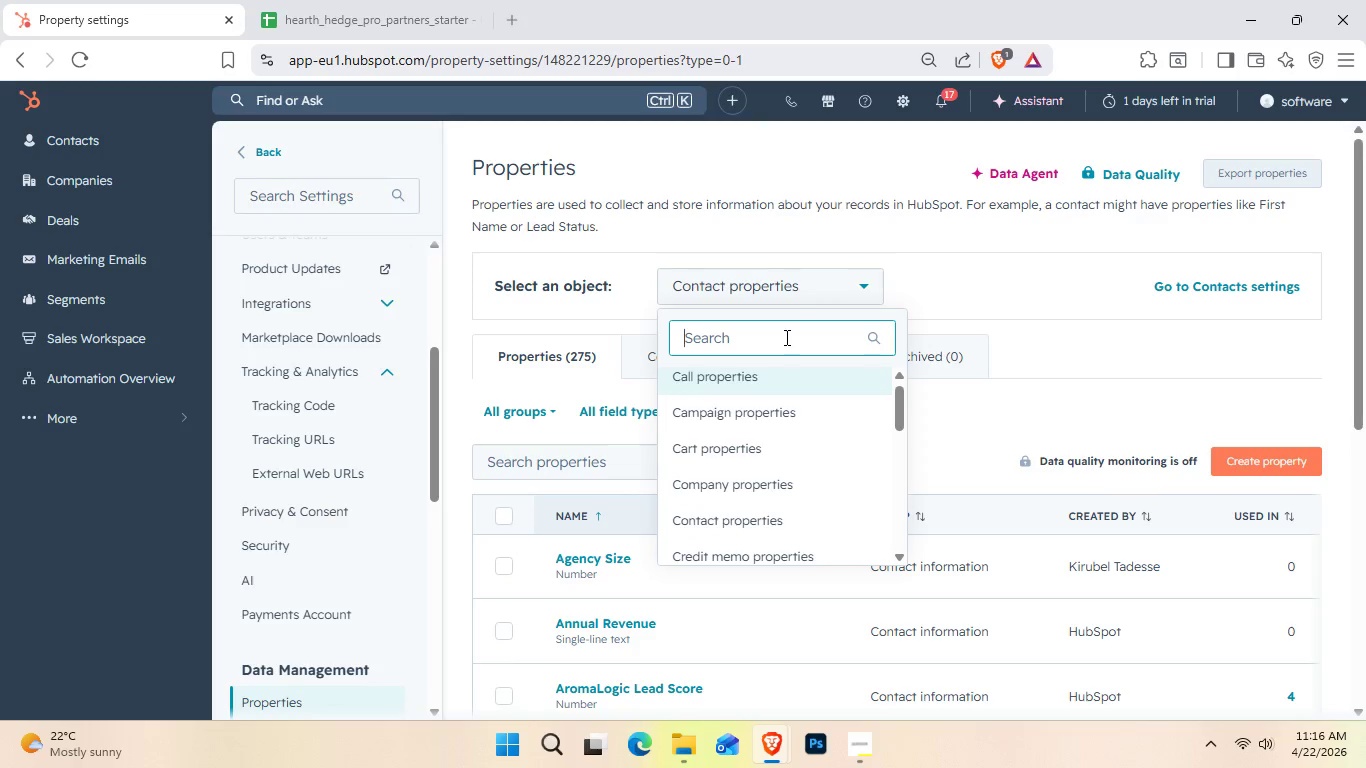 
left_click([785, 337])
 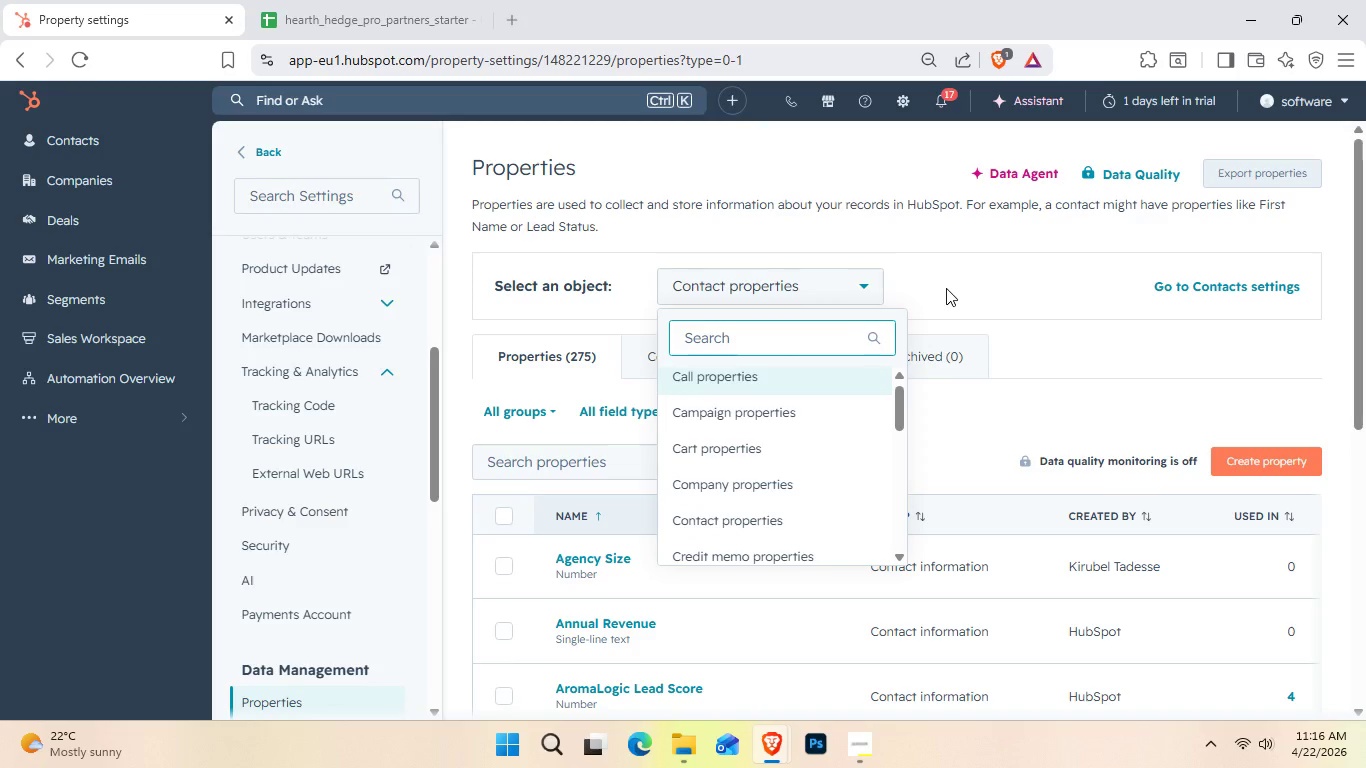 
left_click([946, 288])
 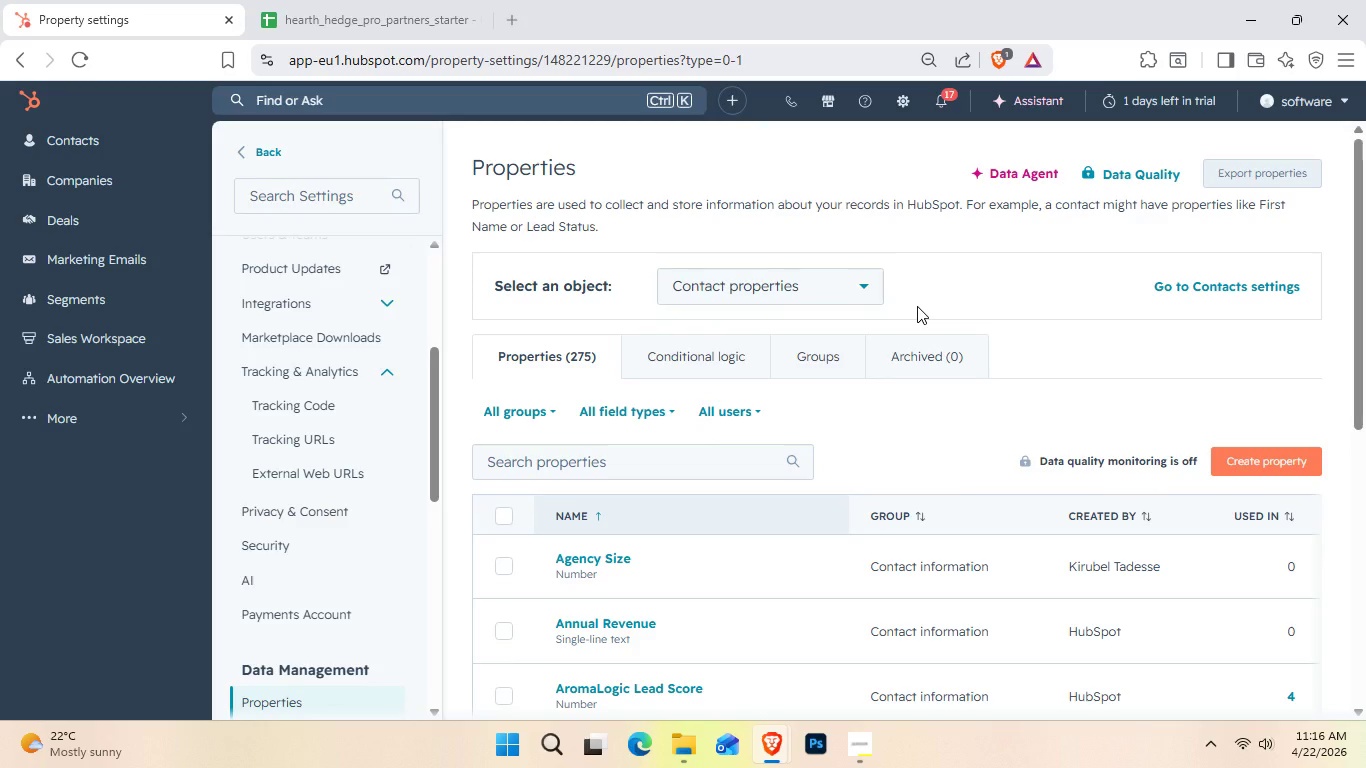 
wait(8.42)
 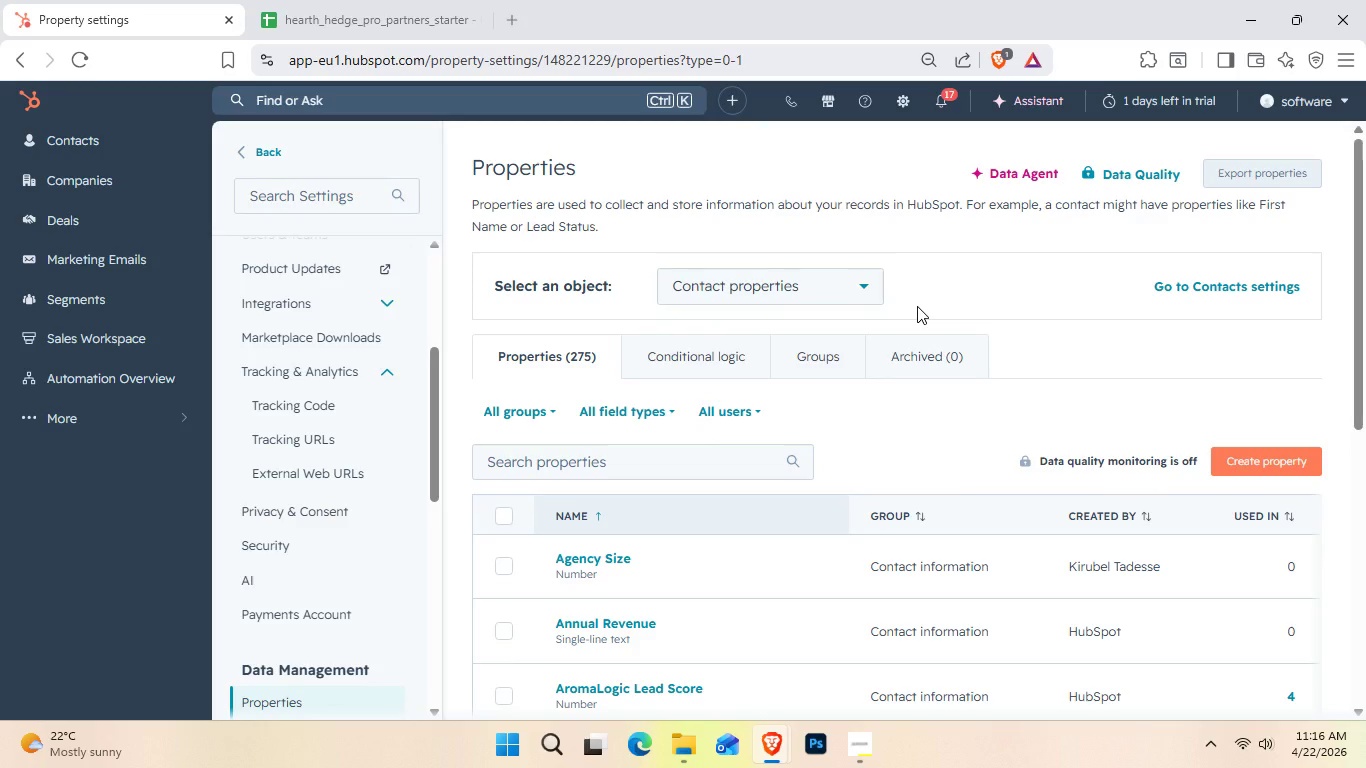 
left_click([1239, 454])
 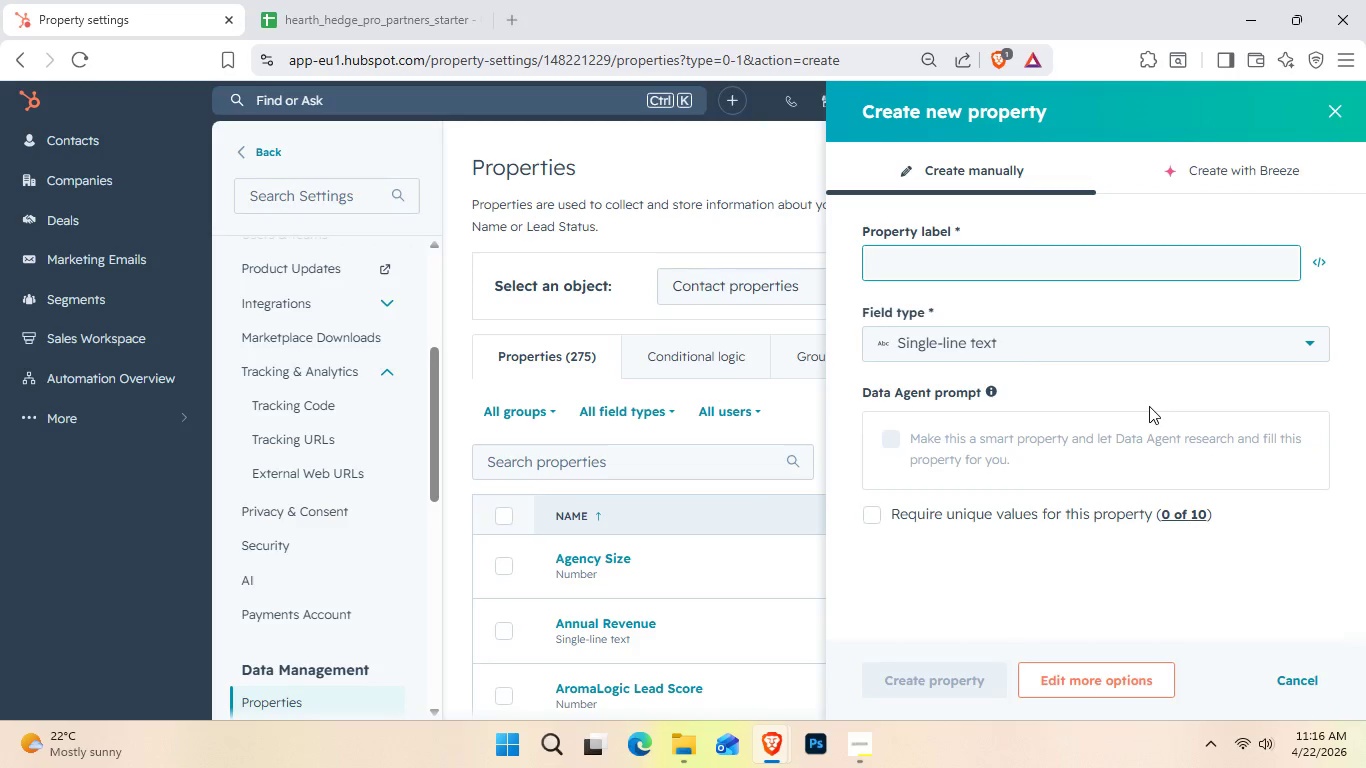 
wait(5.94)
 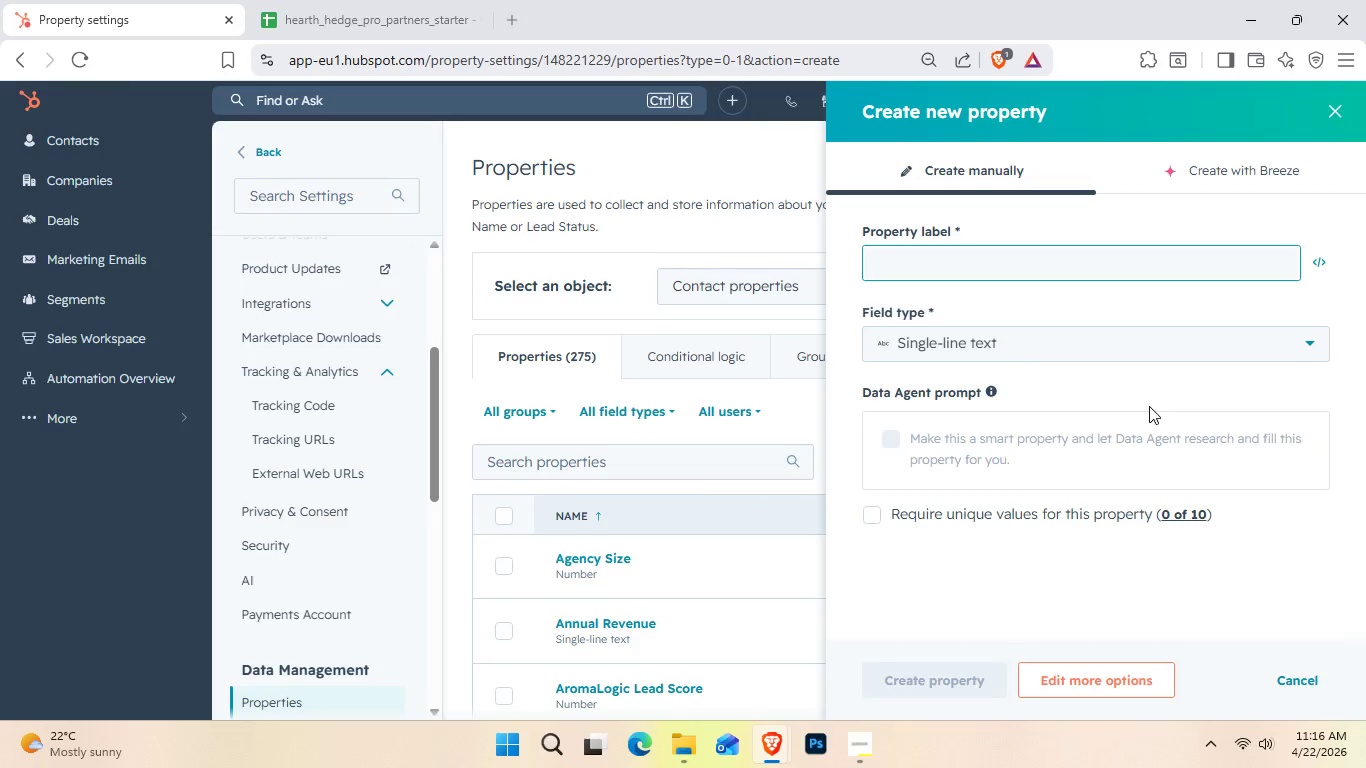 
left_click([1111, 687])
 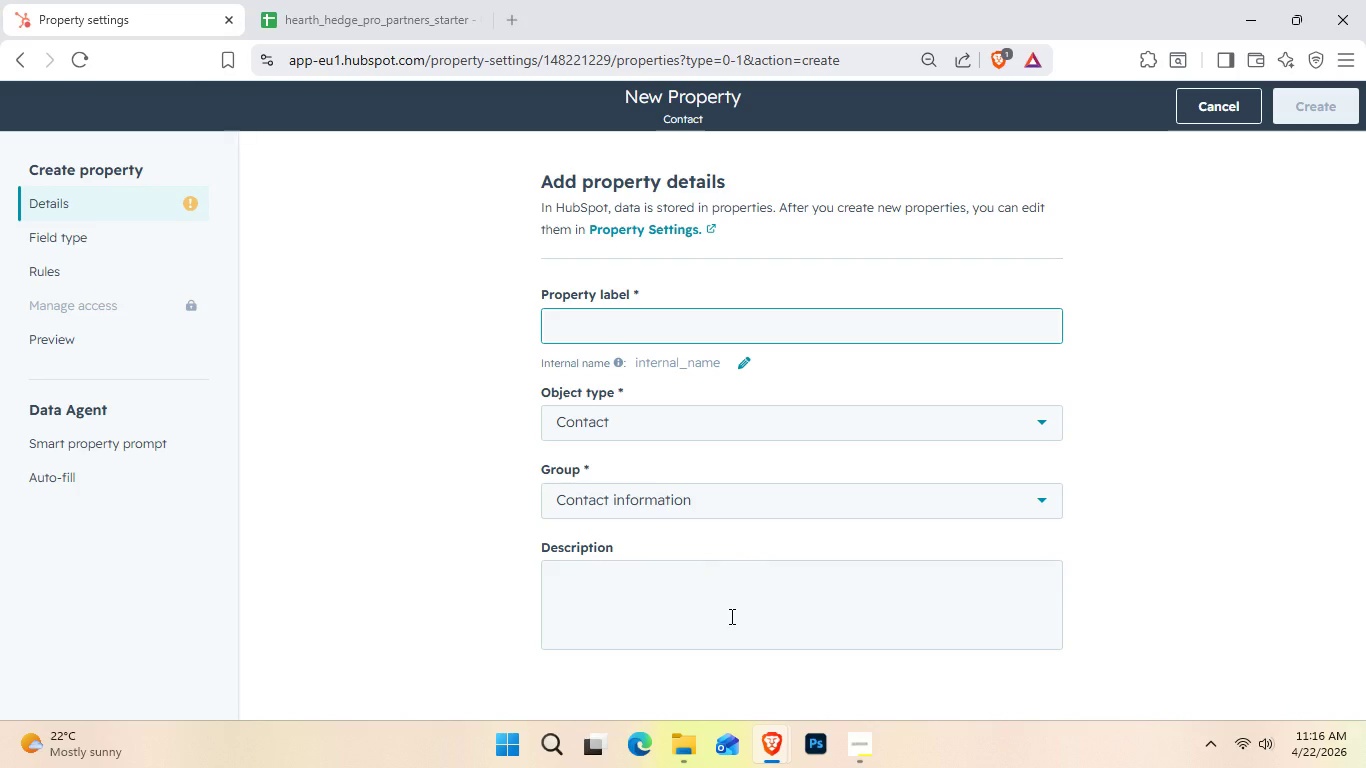 
wait(13.23)
 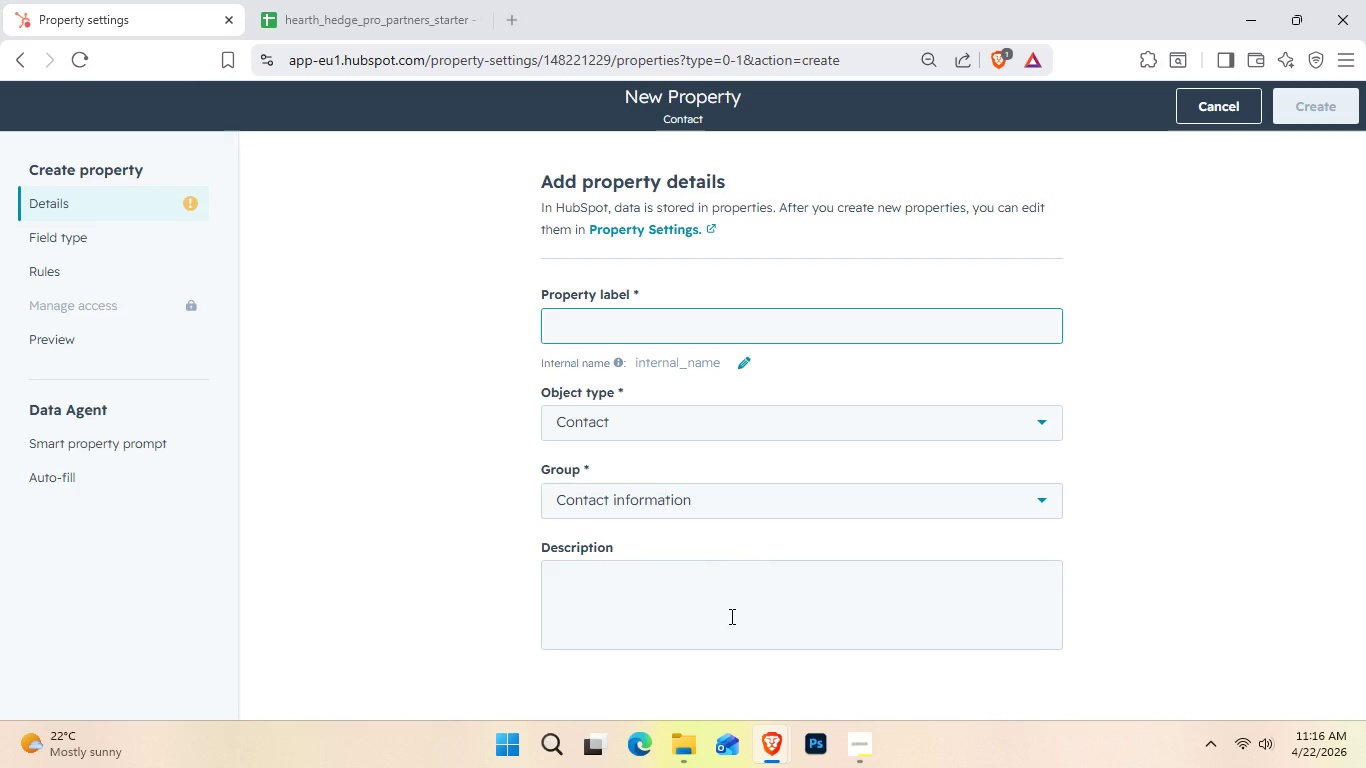 
left_click([635, 325])
 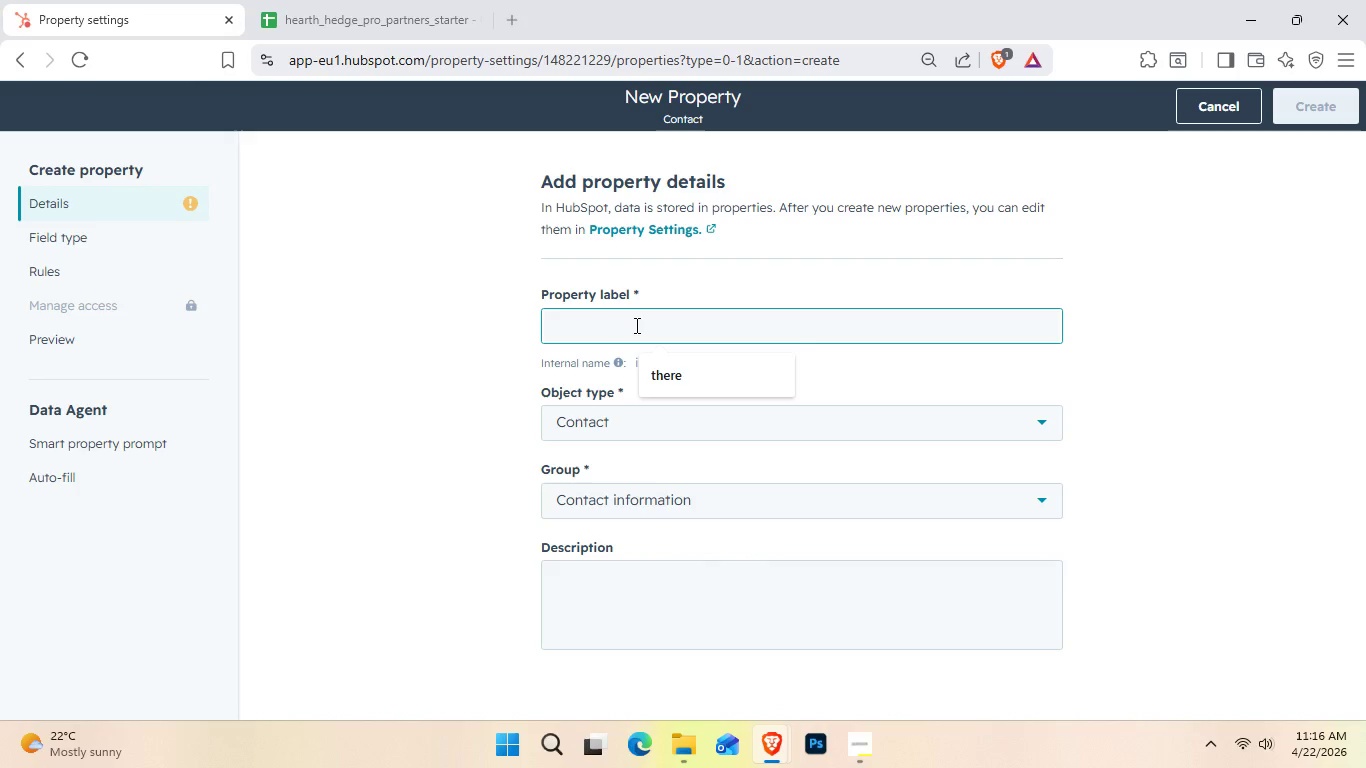 
type(Design Specialty)
 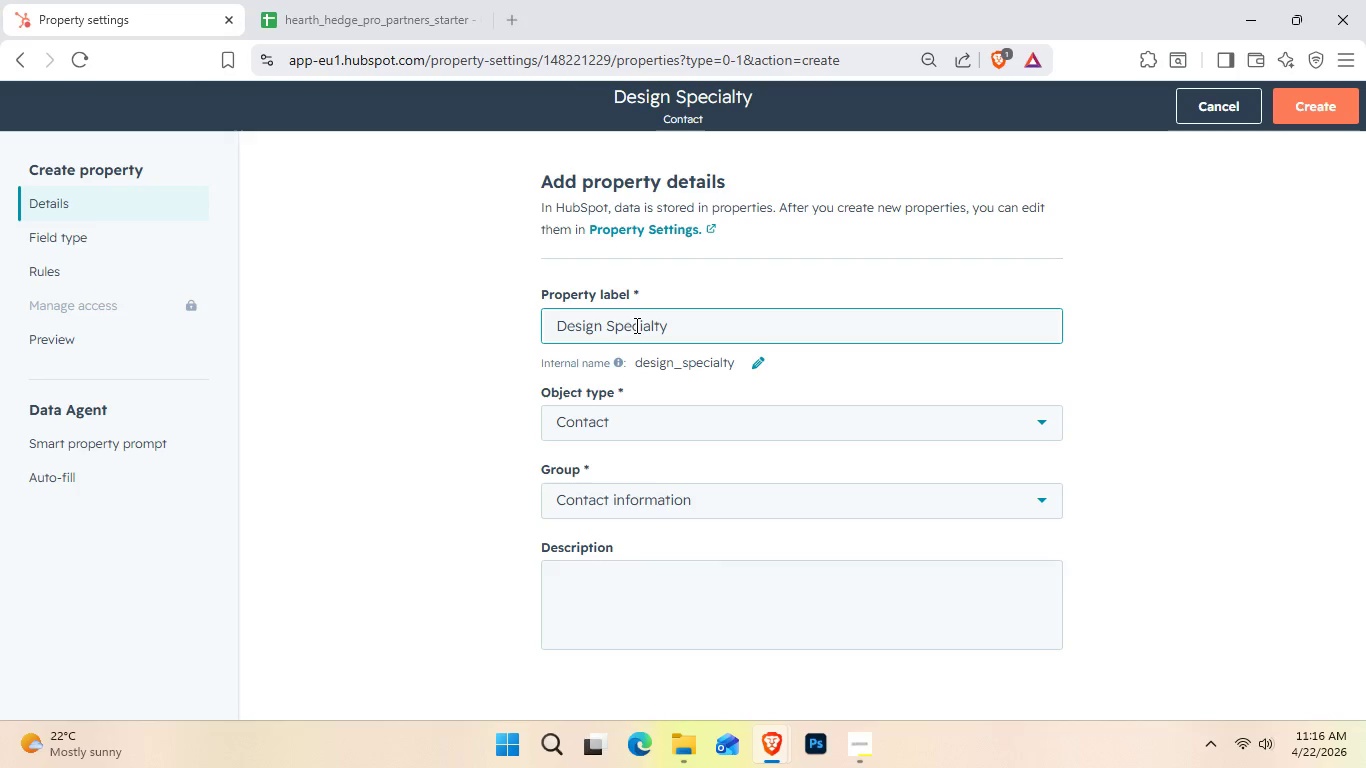 
left_click([407, 0])
 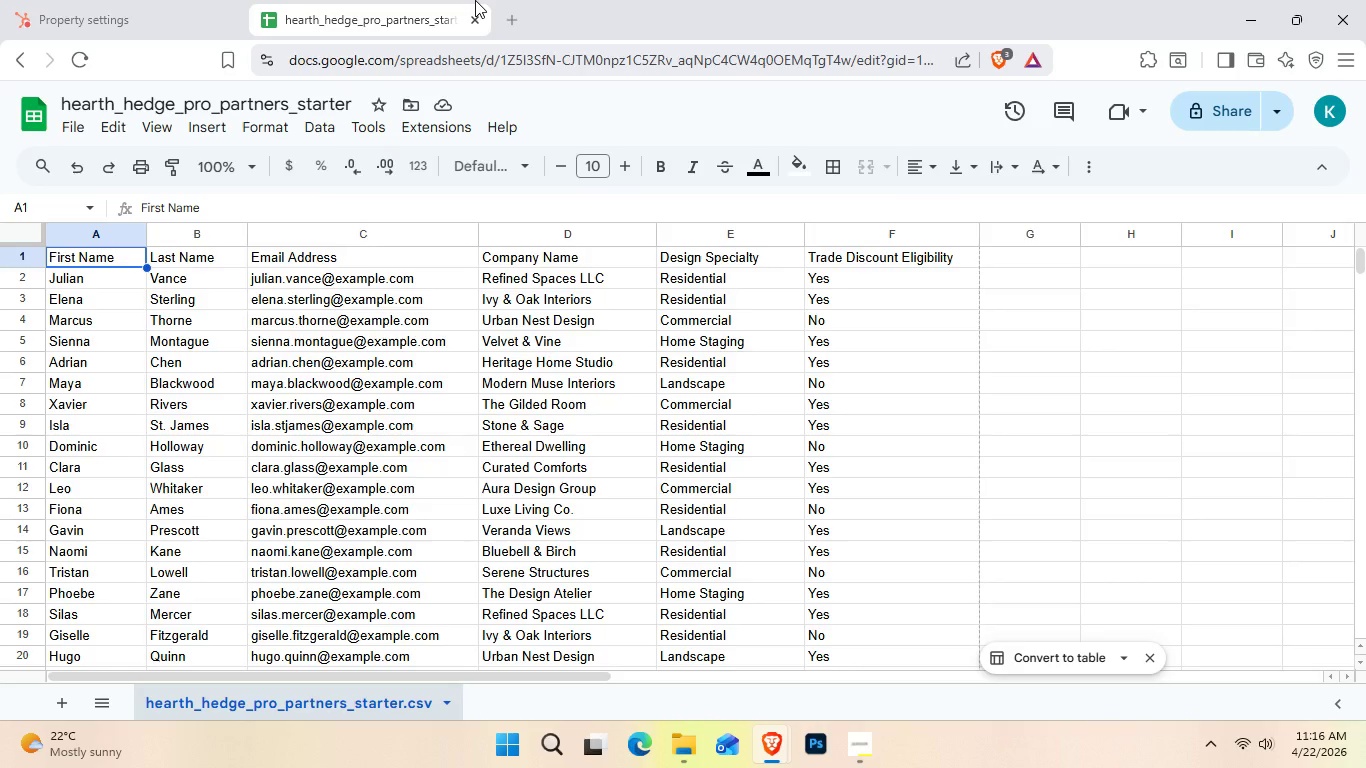 
left_click([26, 0])
 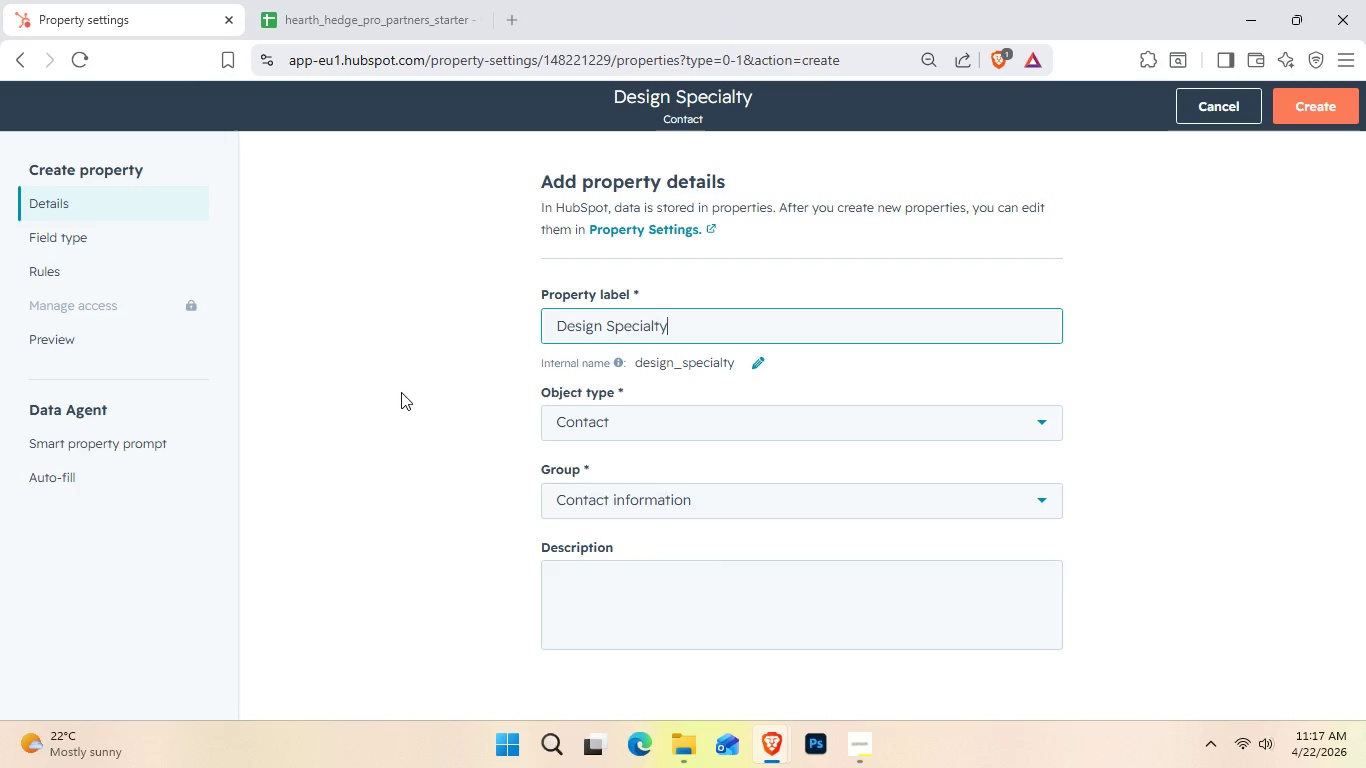 
wait(17.7)
 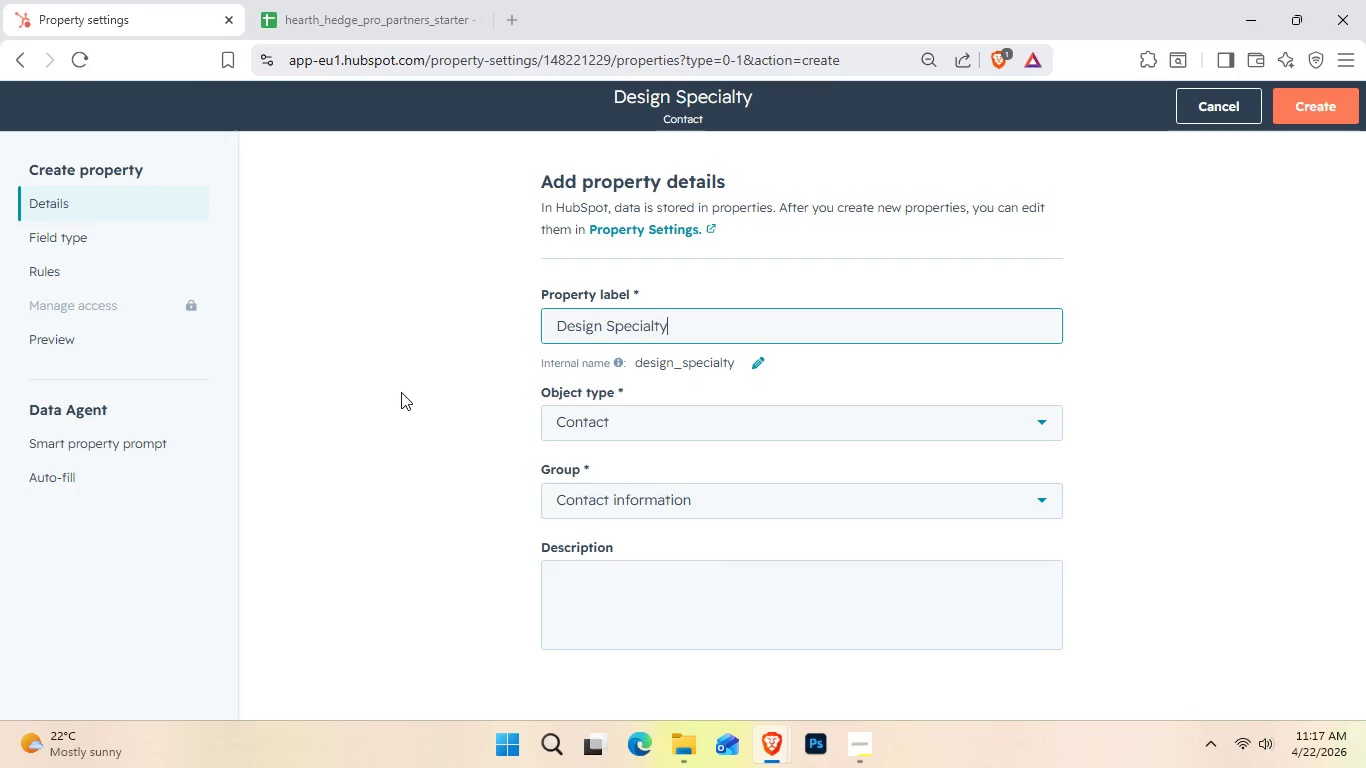 
left_click([121, 230])
 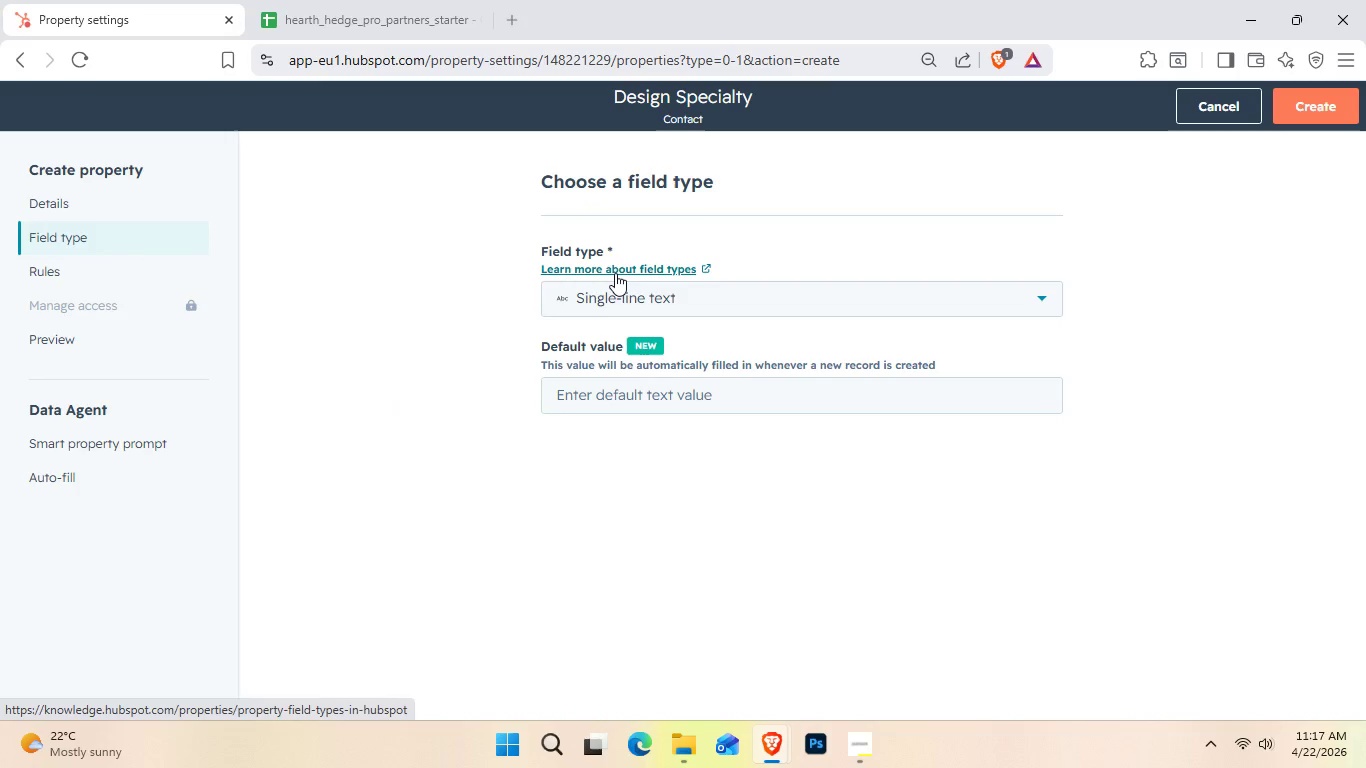 
left_click([615, 274])
 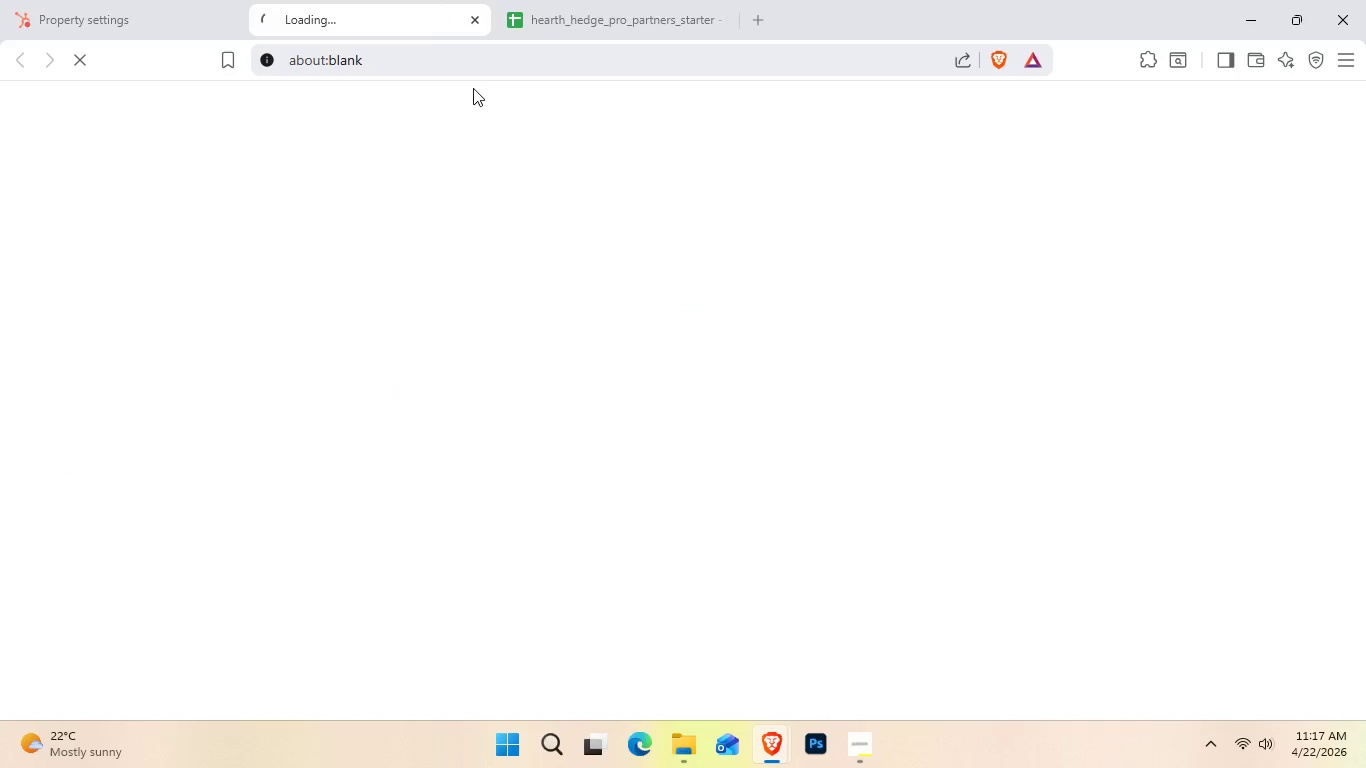 
mouse_move([466, 67])
 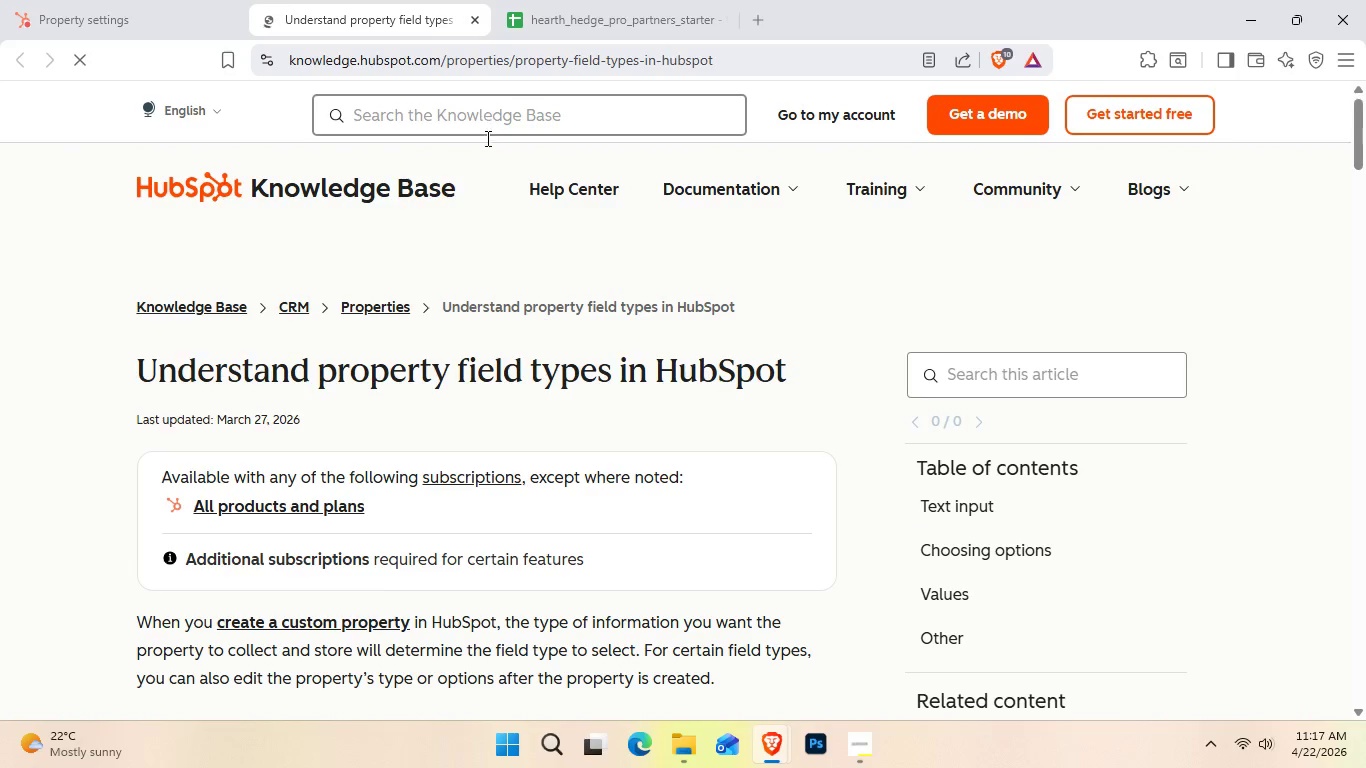 
scroll: coordinate [485, 146], scroll_direction: none, amount: 0.0
 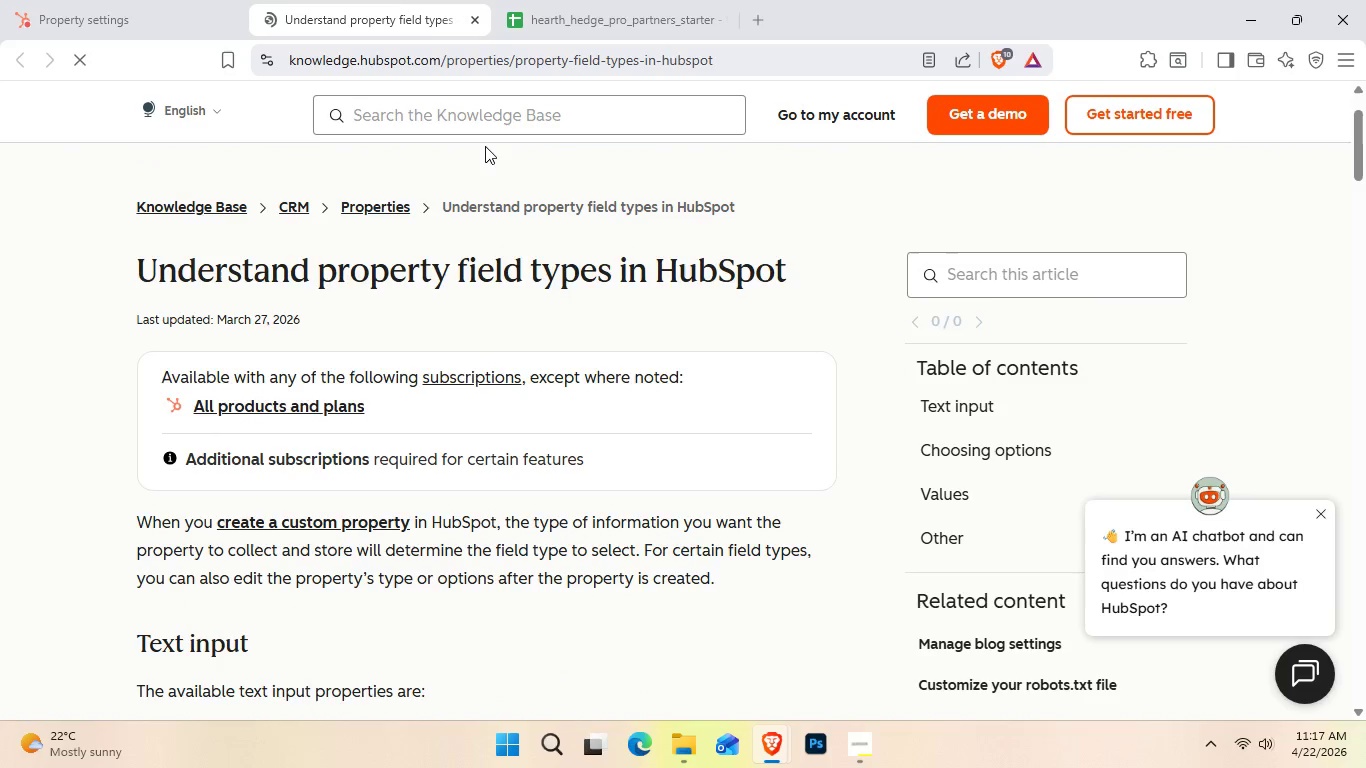 
scroll: coordinate [485, 146], scroll_direction: down, amount: 1.0
 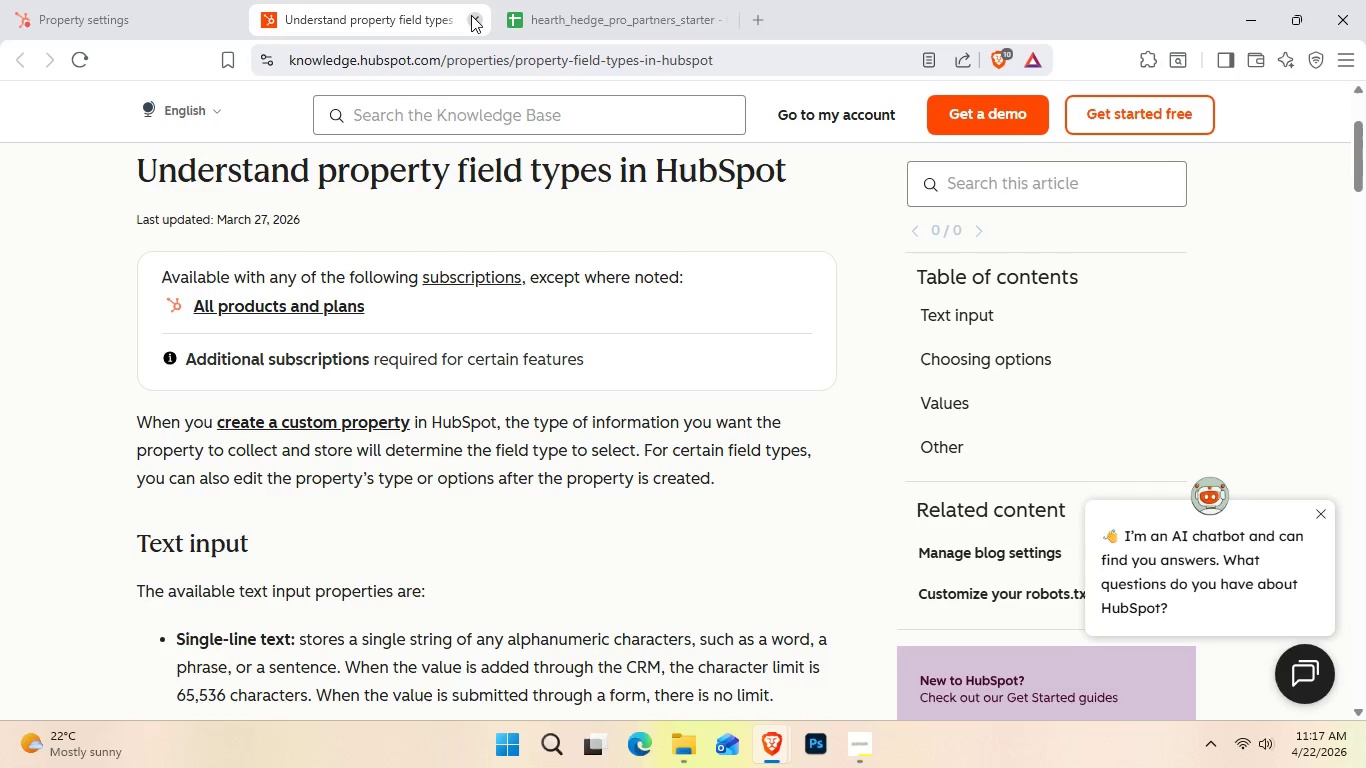 
left_click([471, 15])
 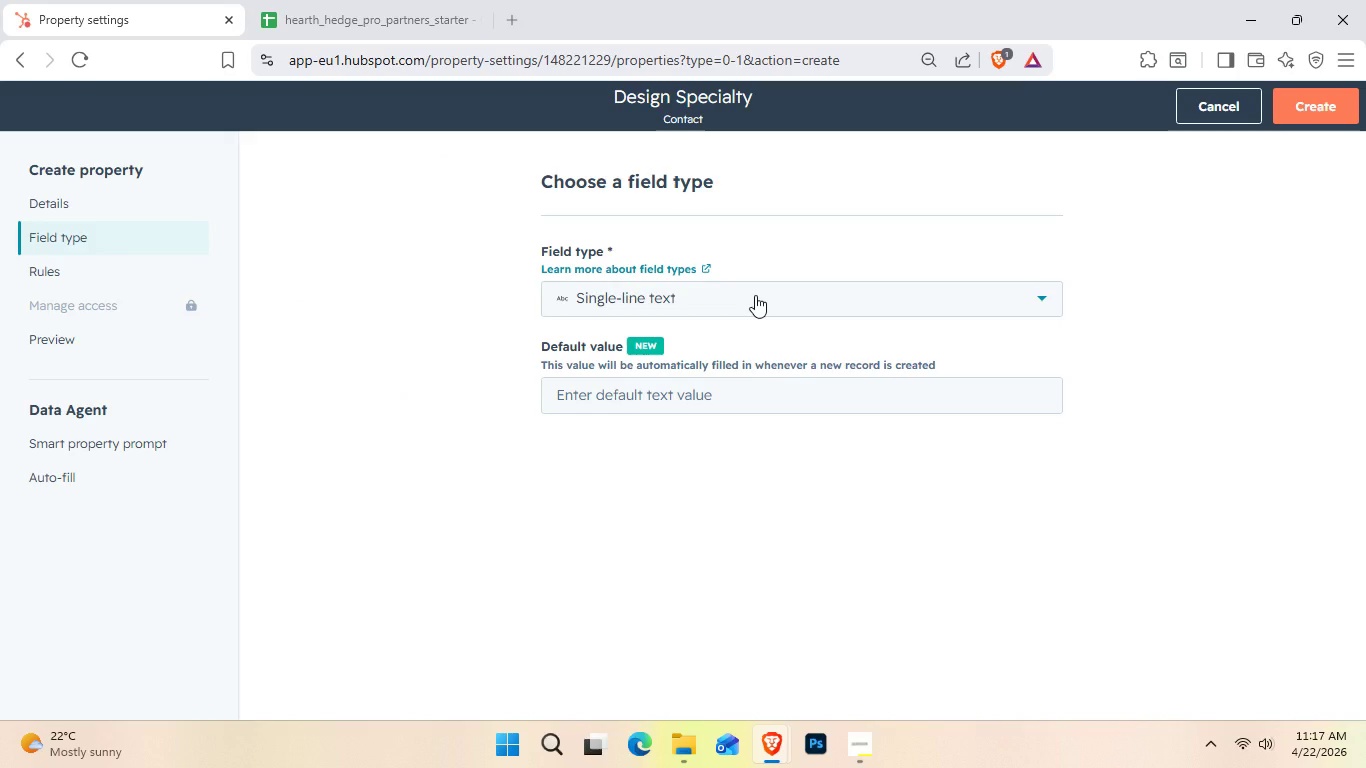 
left_click([755, 295])
 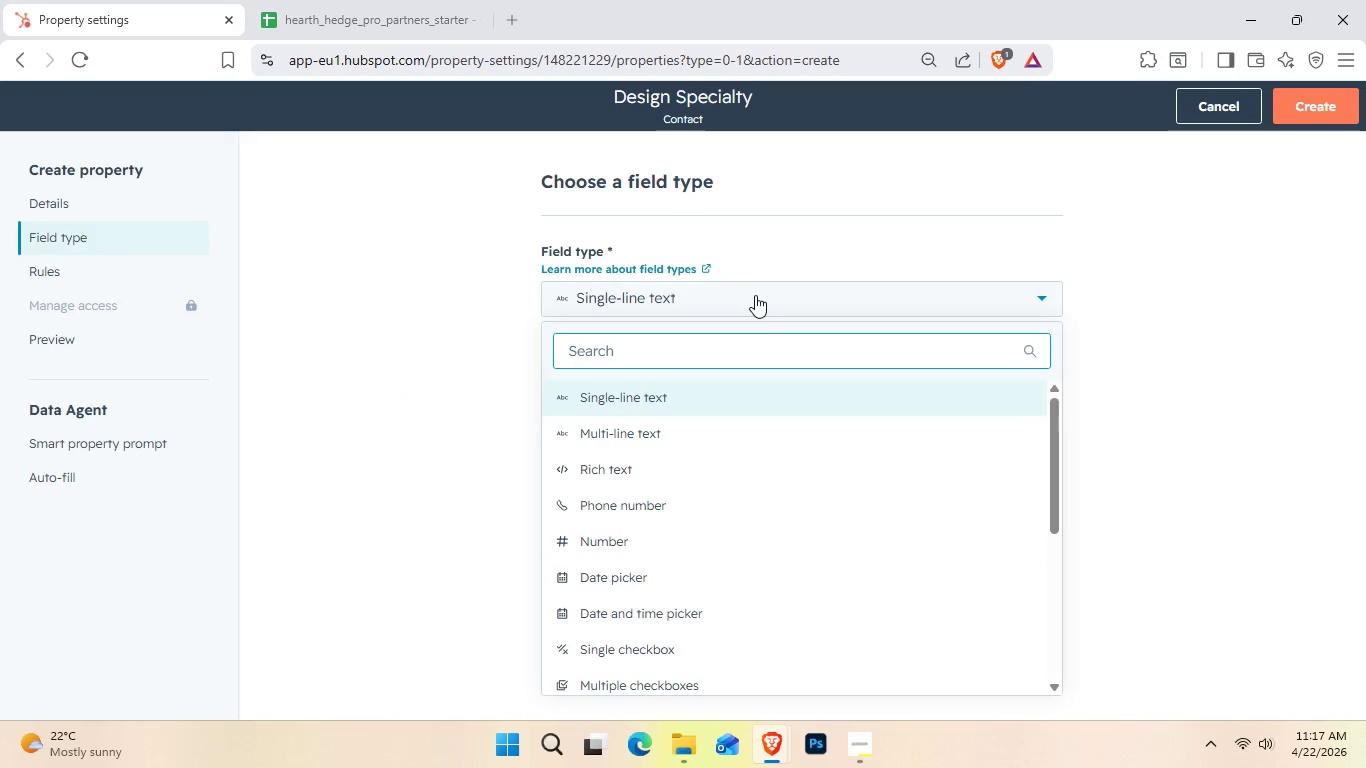 
scroll: coordinate [725, 452], scroll_direction: down, amount: 3.0
 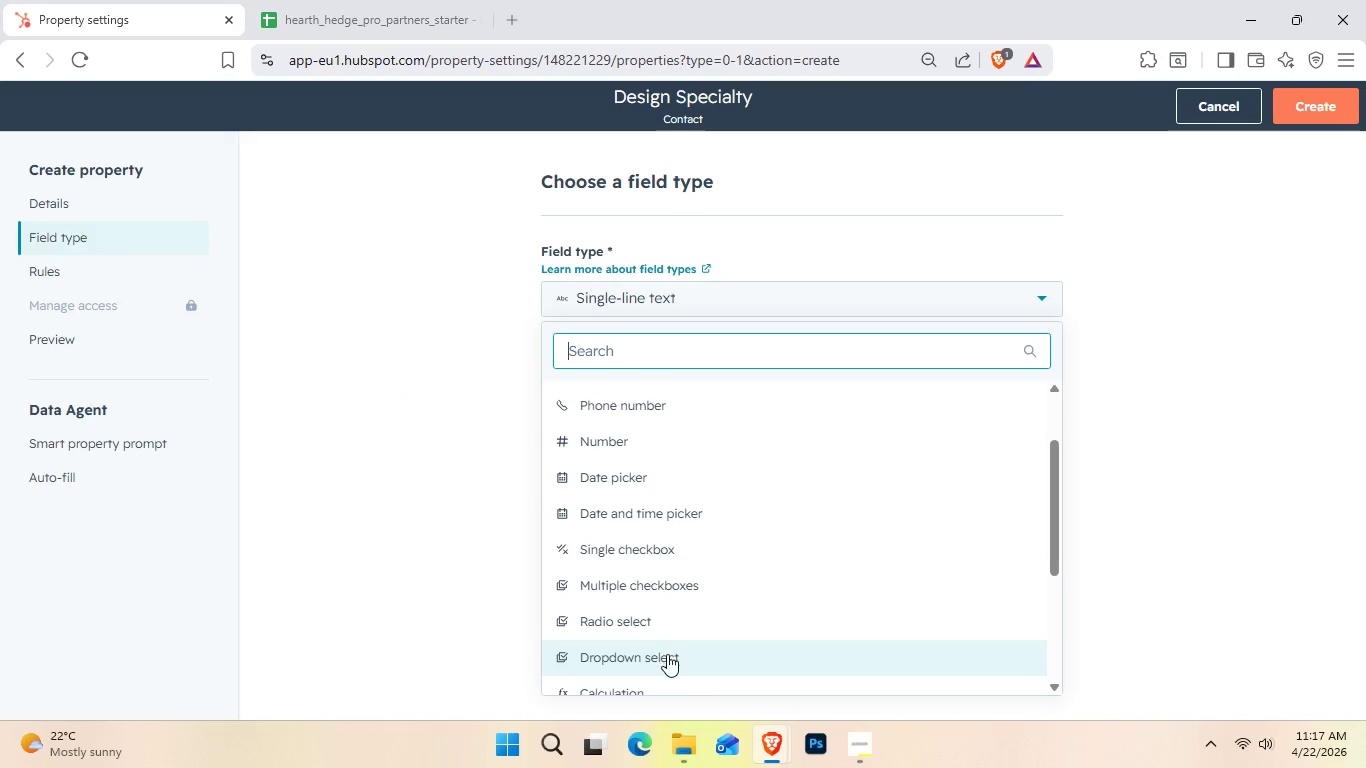 
left_click([667, 654])
 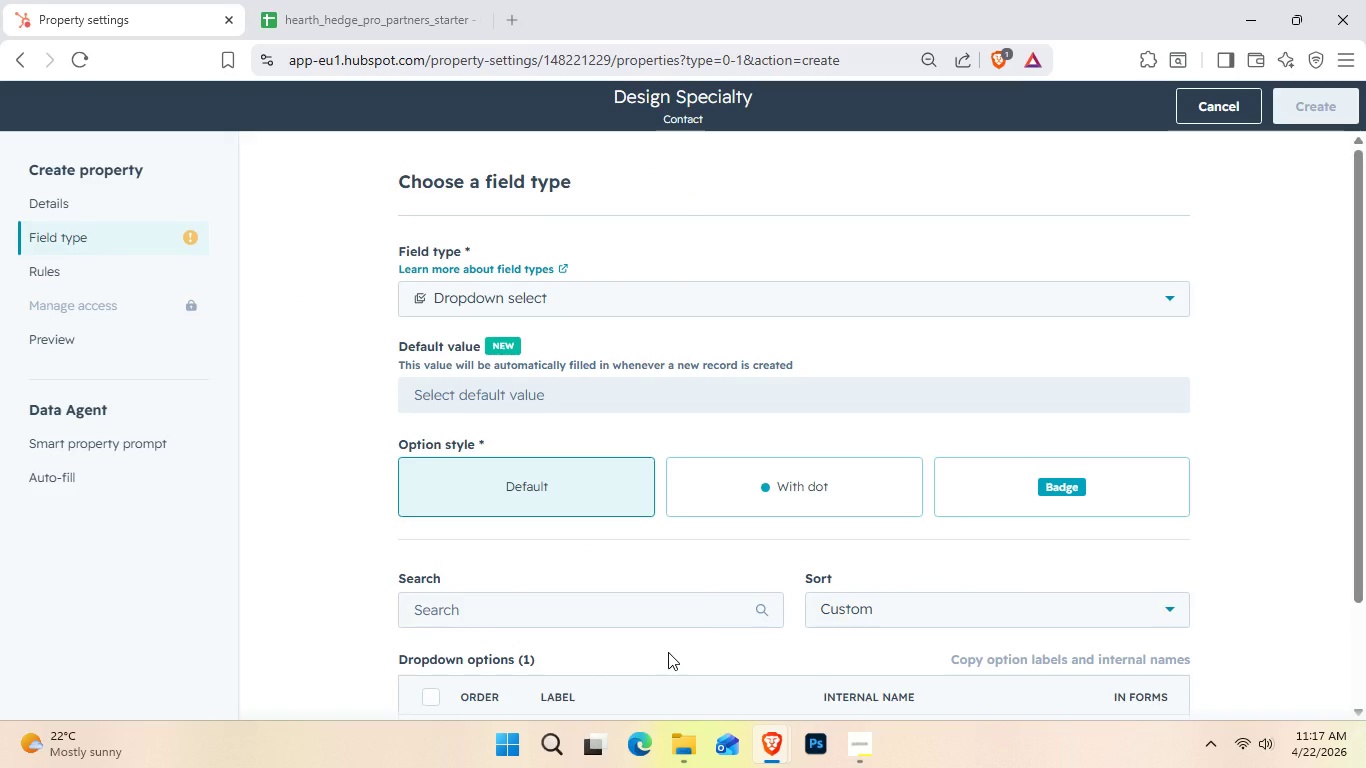 
scroll: coordinate [597, 617], scroll_direction: down, amount: 3.0
 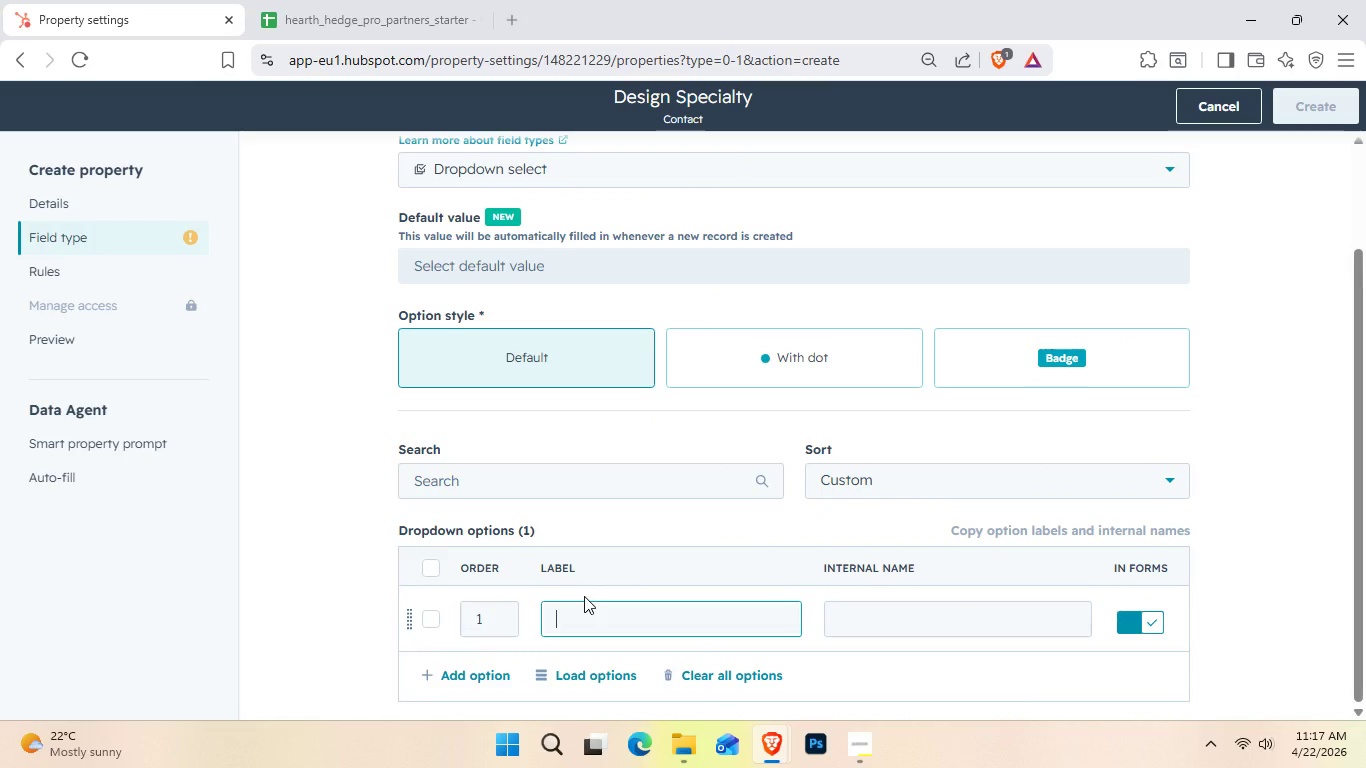 
type(Resident)
 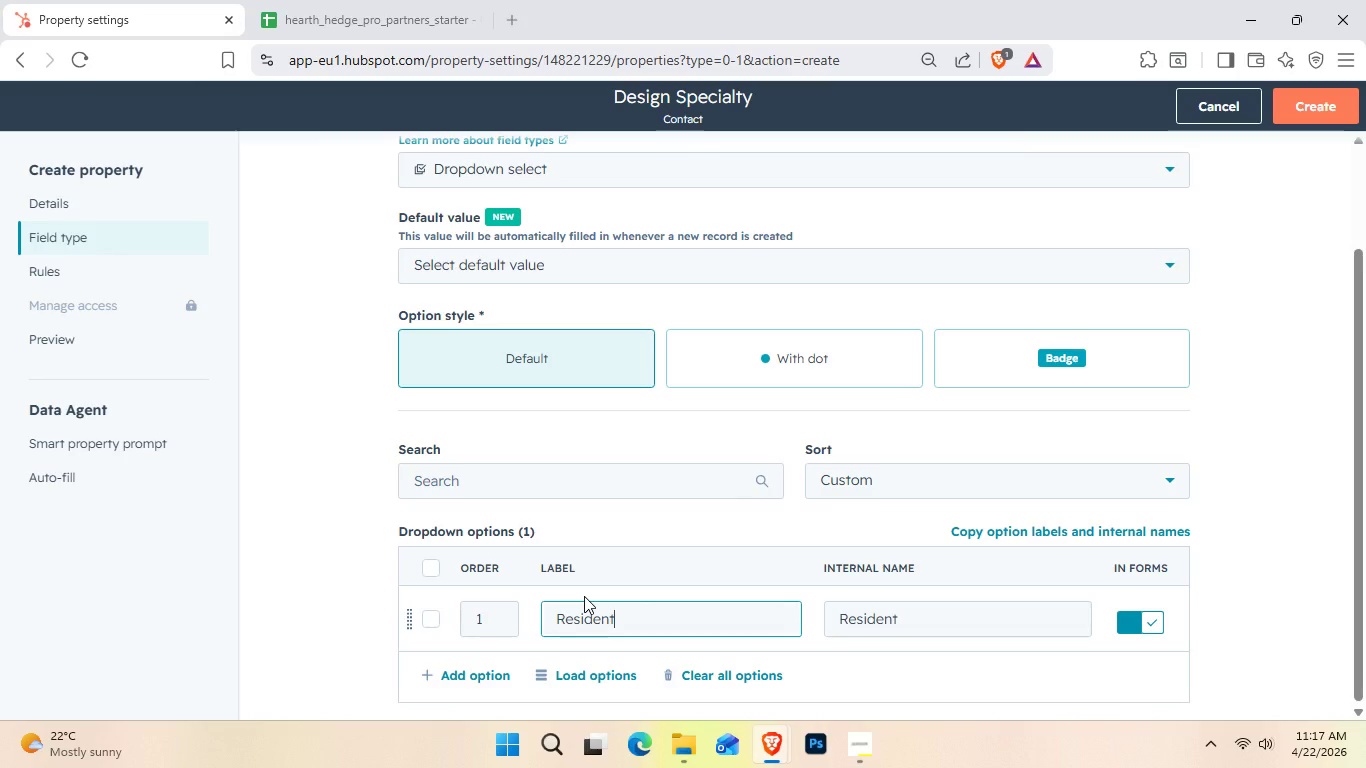 
type(ial)
 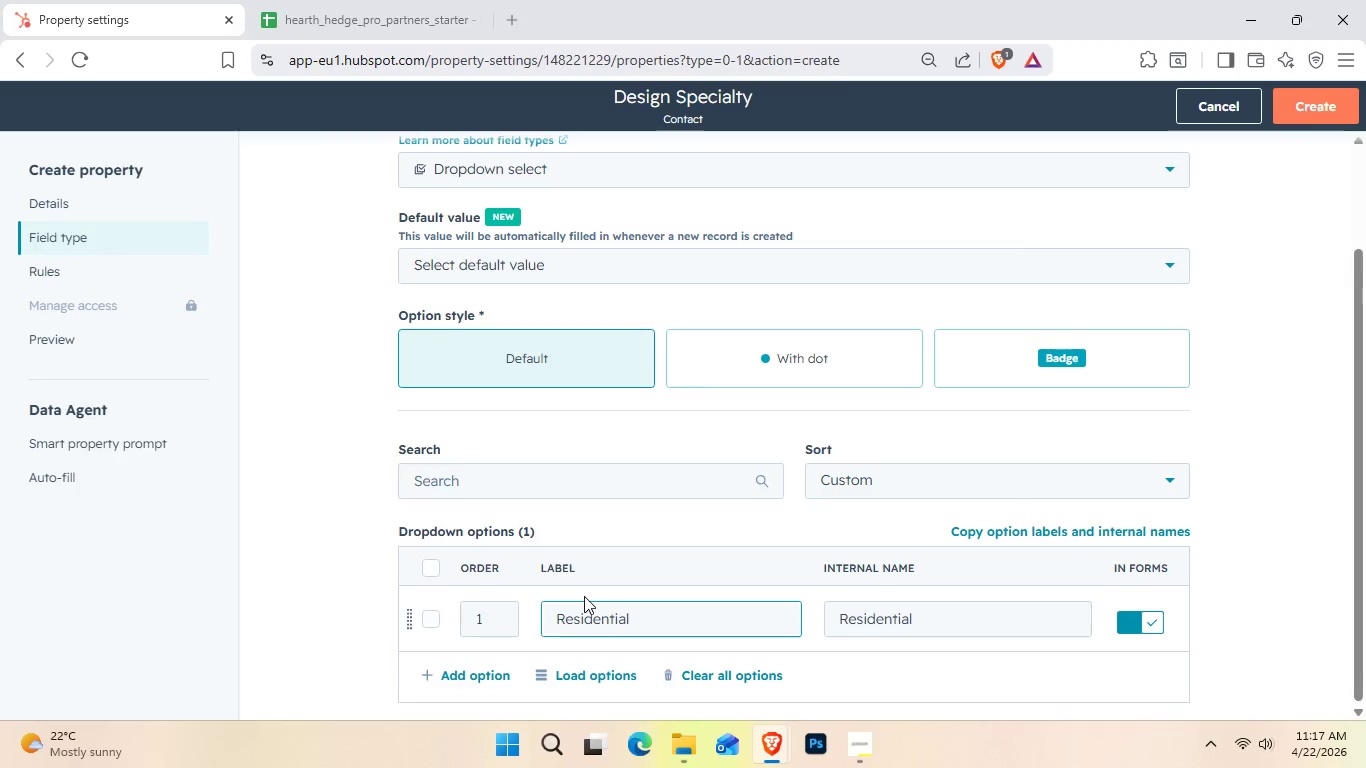 
wait(7.84)
 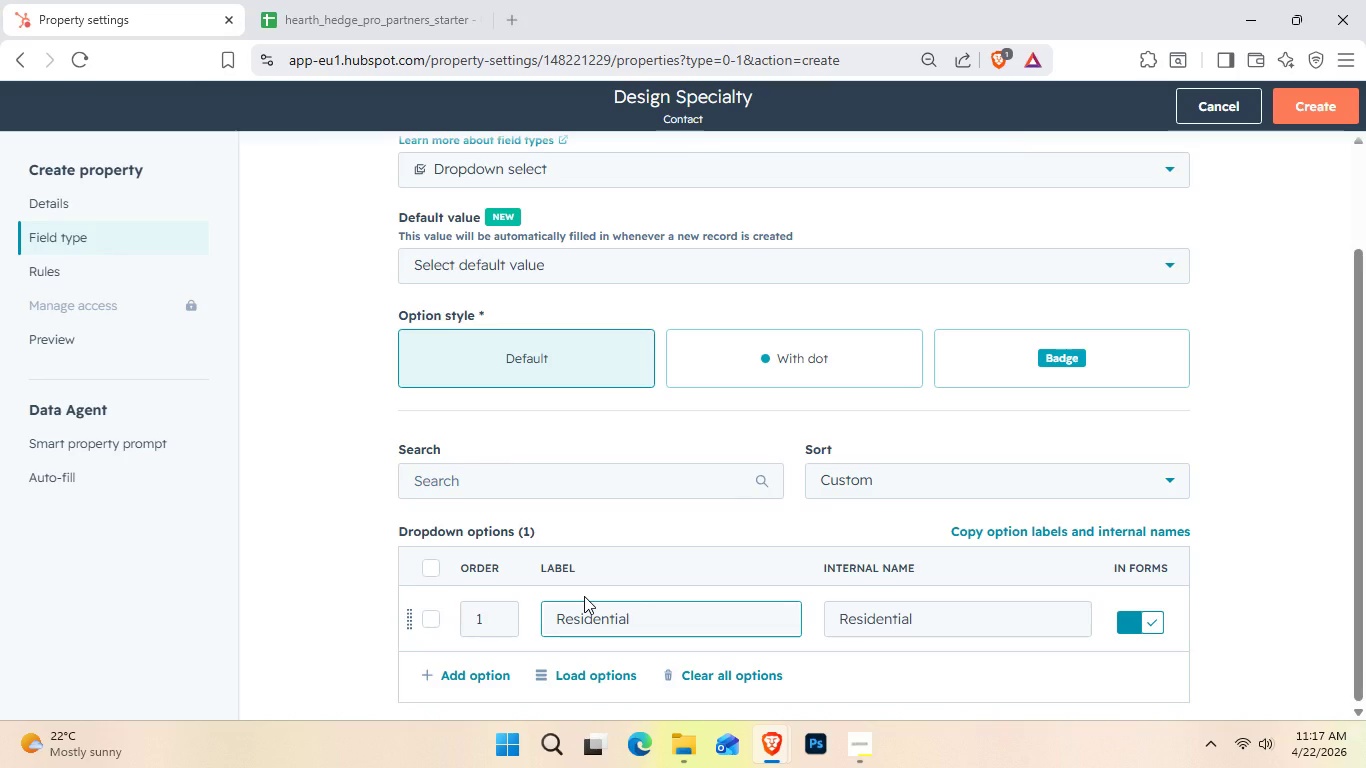 
scroll: coordinate [546, 597], scroll_direction: down, amount: 1.0
 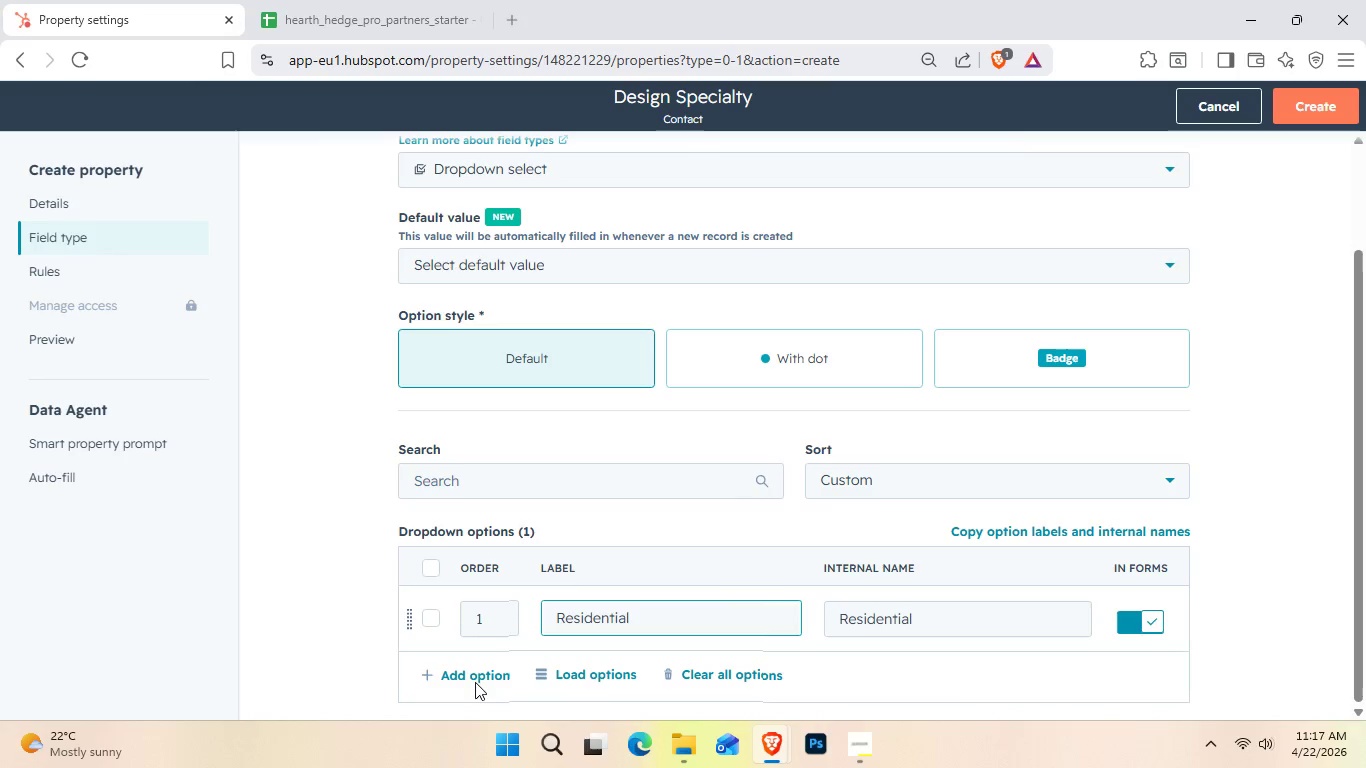 
left_click([470, 673])
 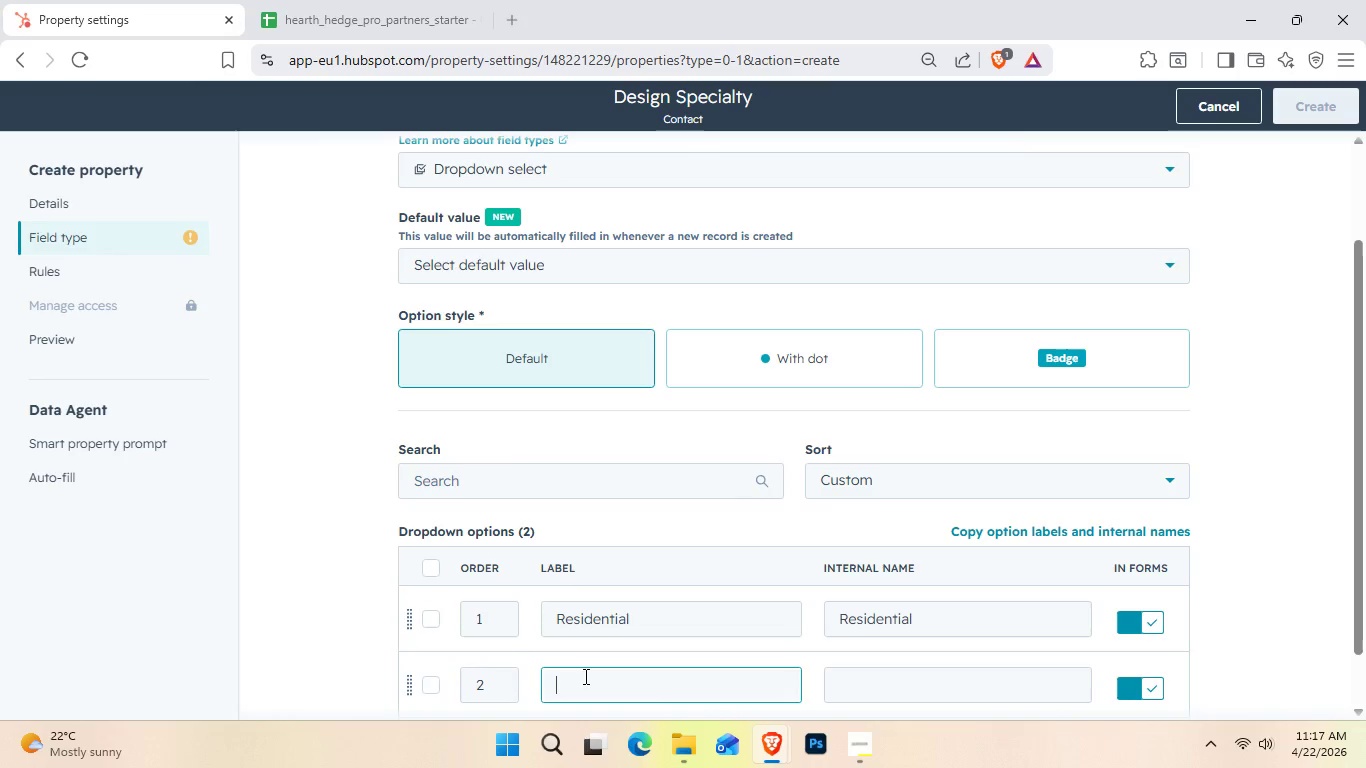 
type(Commercial)
 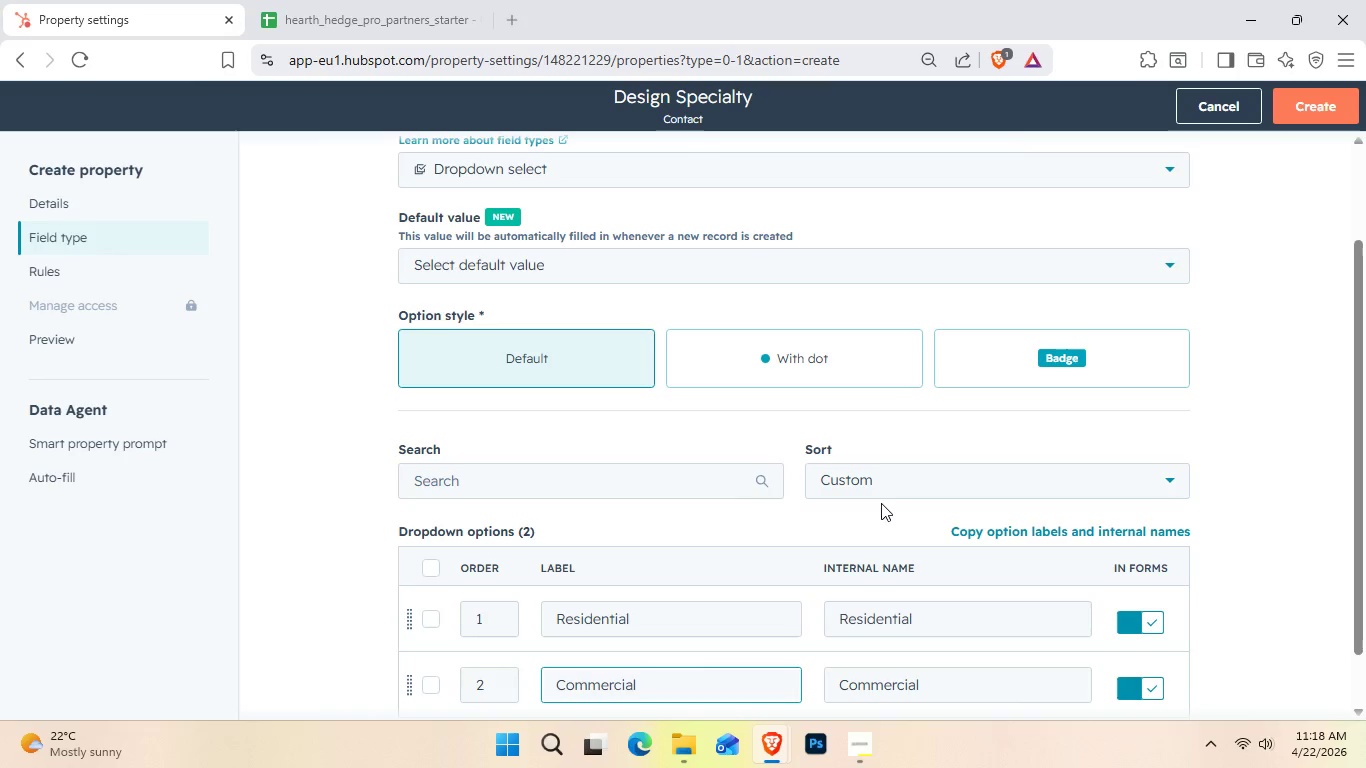 
scroll: coordinate [844, 498], scroll_direction: down, amount: 3.0
 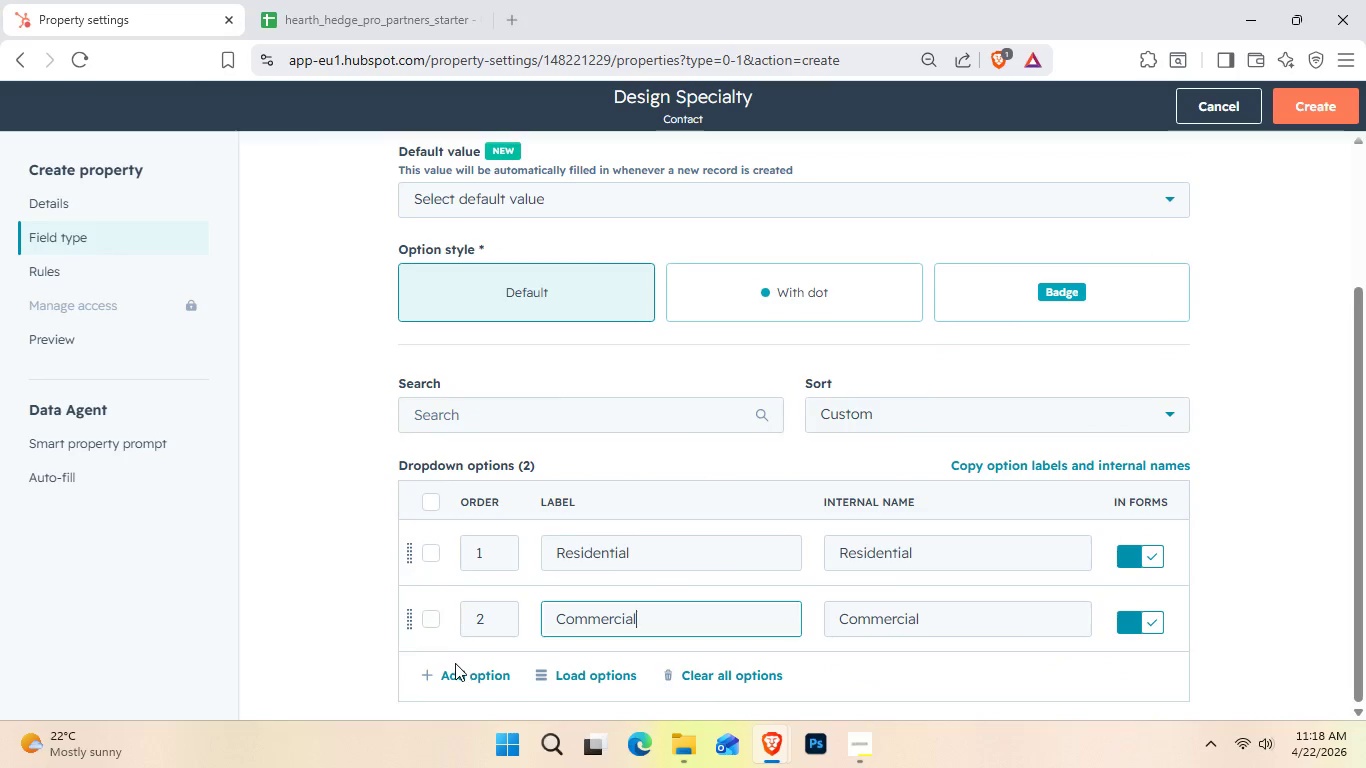 
left_click([467, 677])
 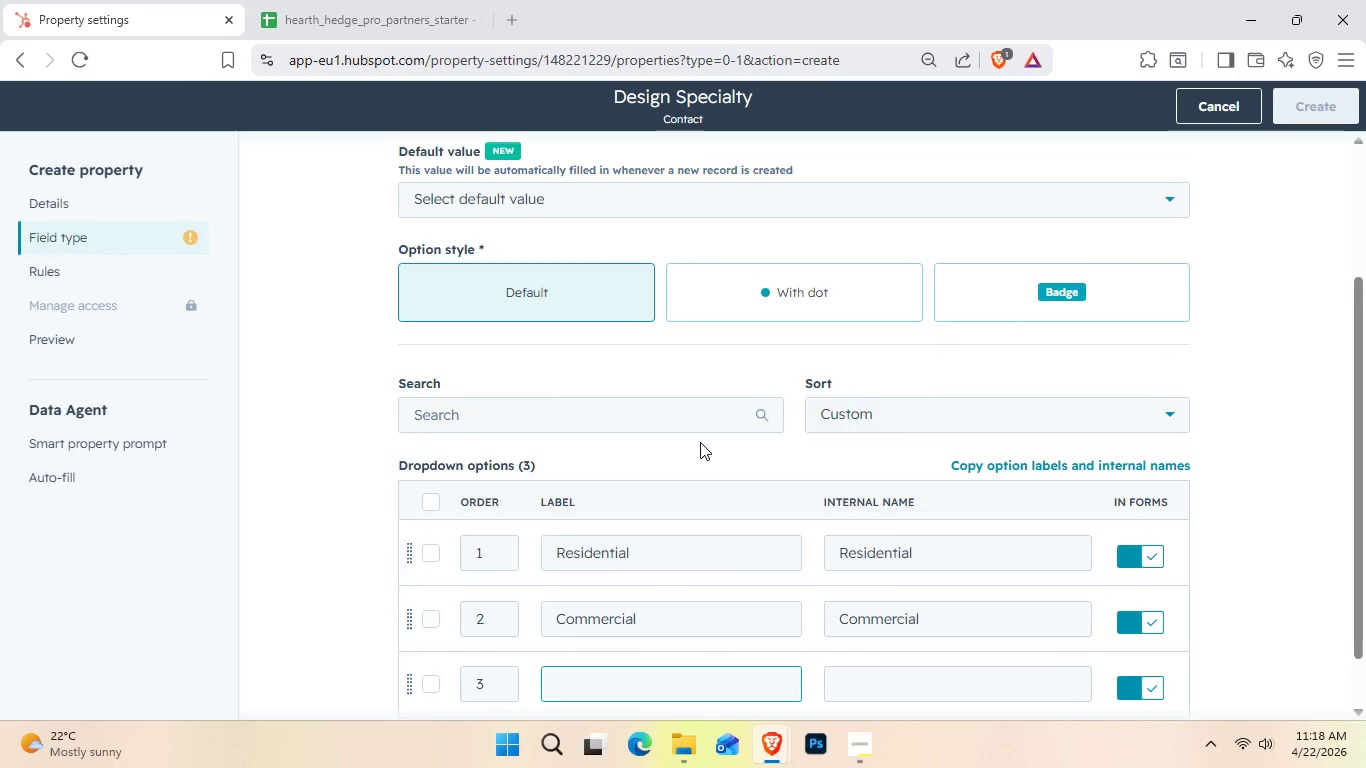 
scroll: coordinate [700, 442], scroll_direction: down, amount: 1.0
 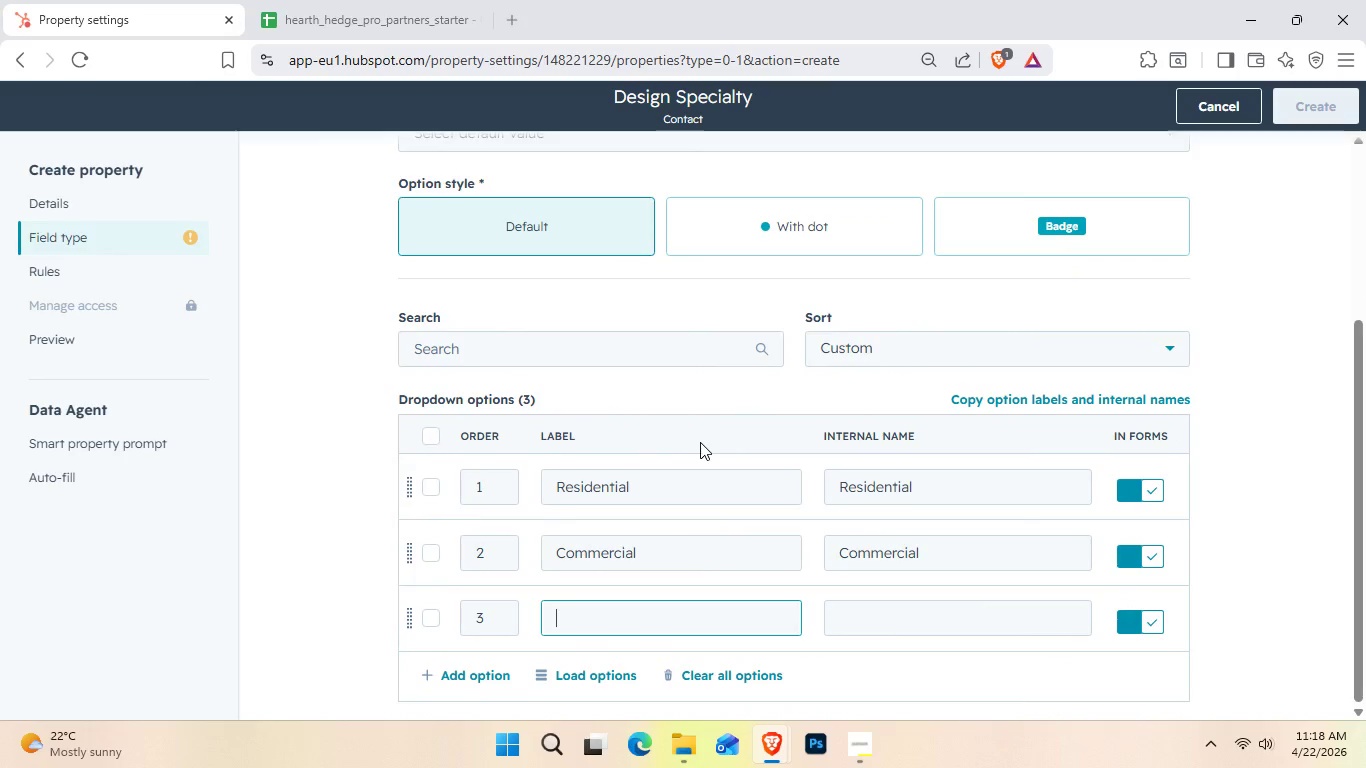 
type(Home Staging)
 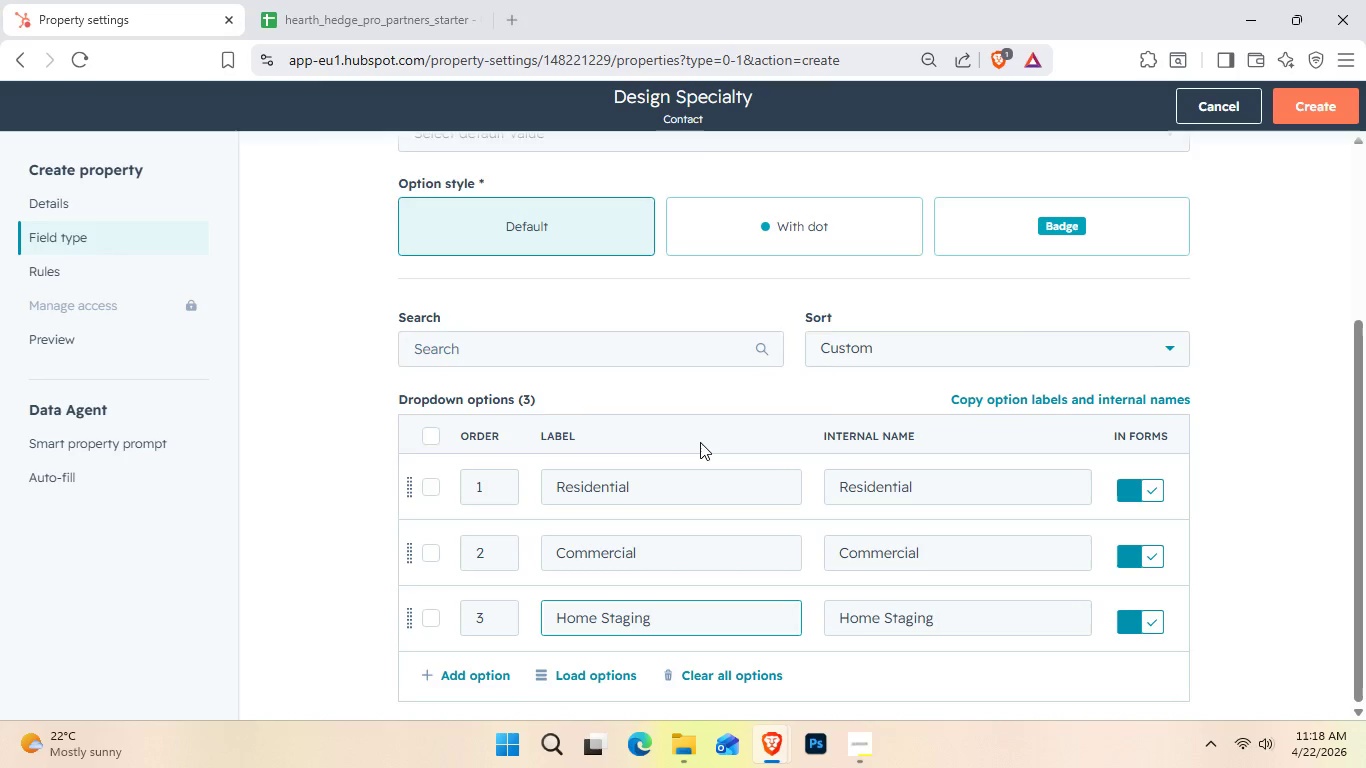 
left_click([458, 682])
 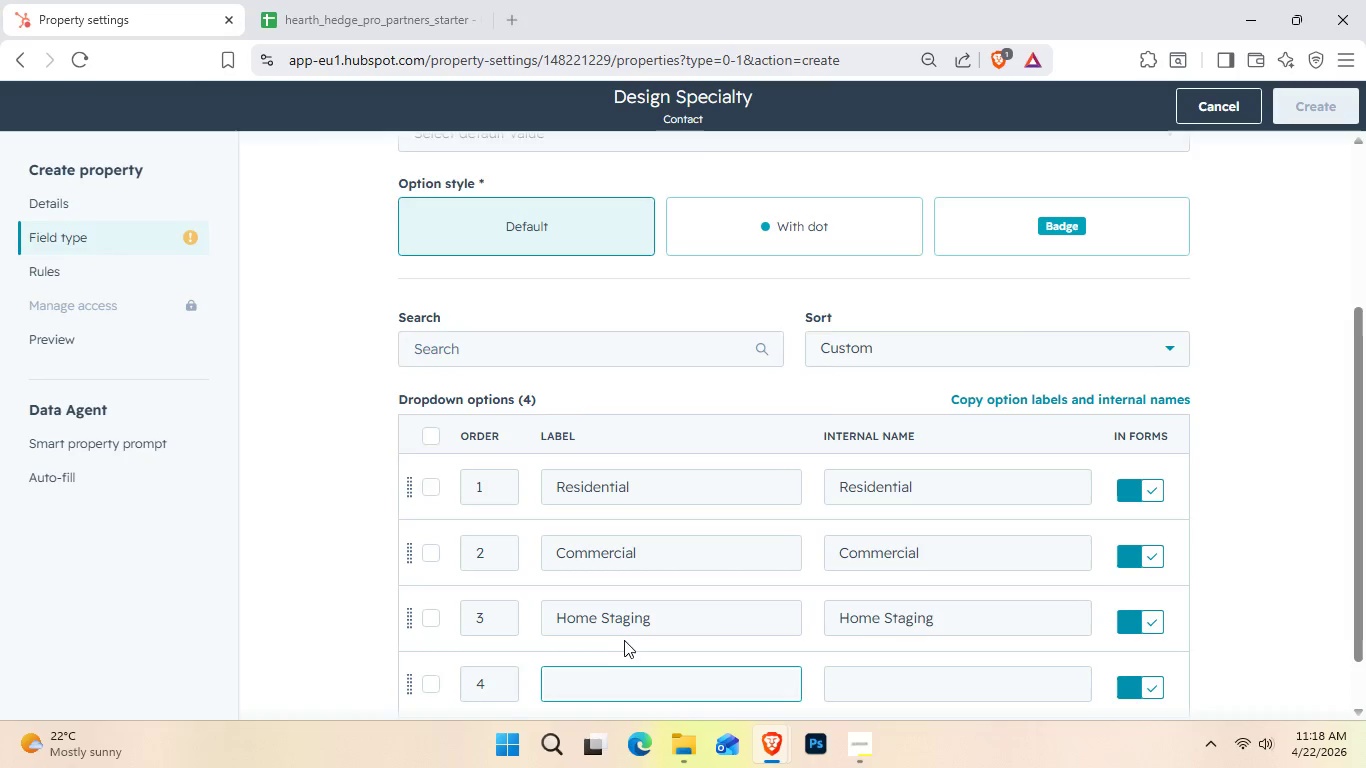 
scroll: coordinate [636, 659], scroll_direction: down, amount: 1.0
 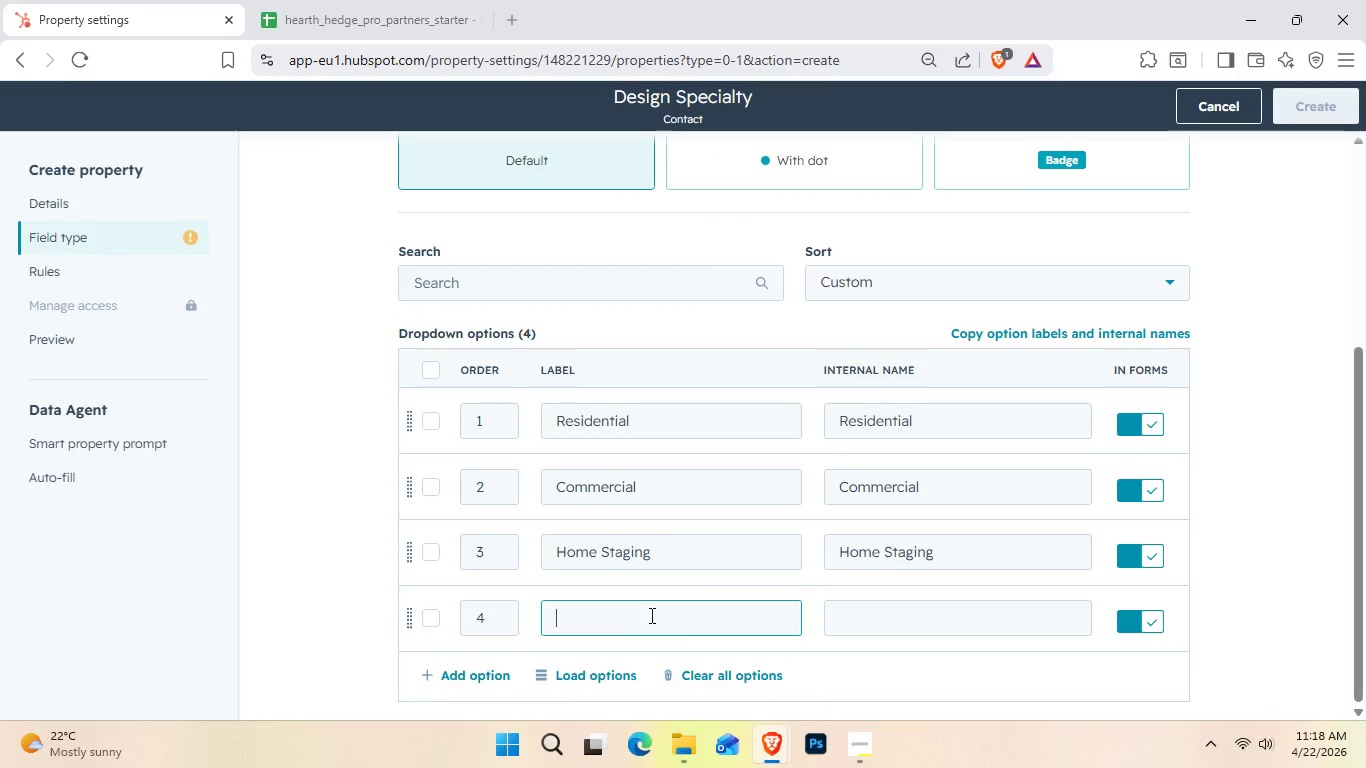 
wait(11.33)
 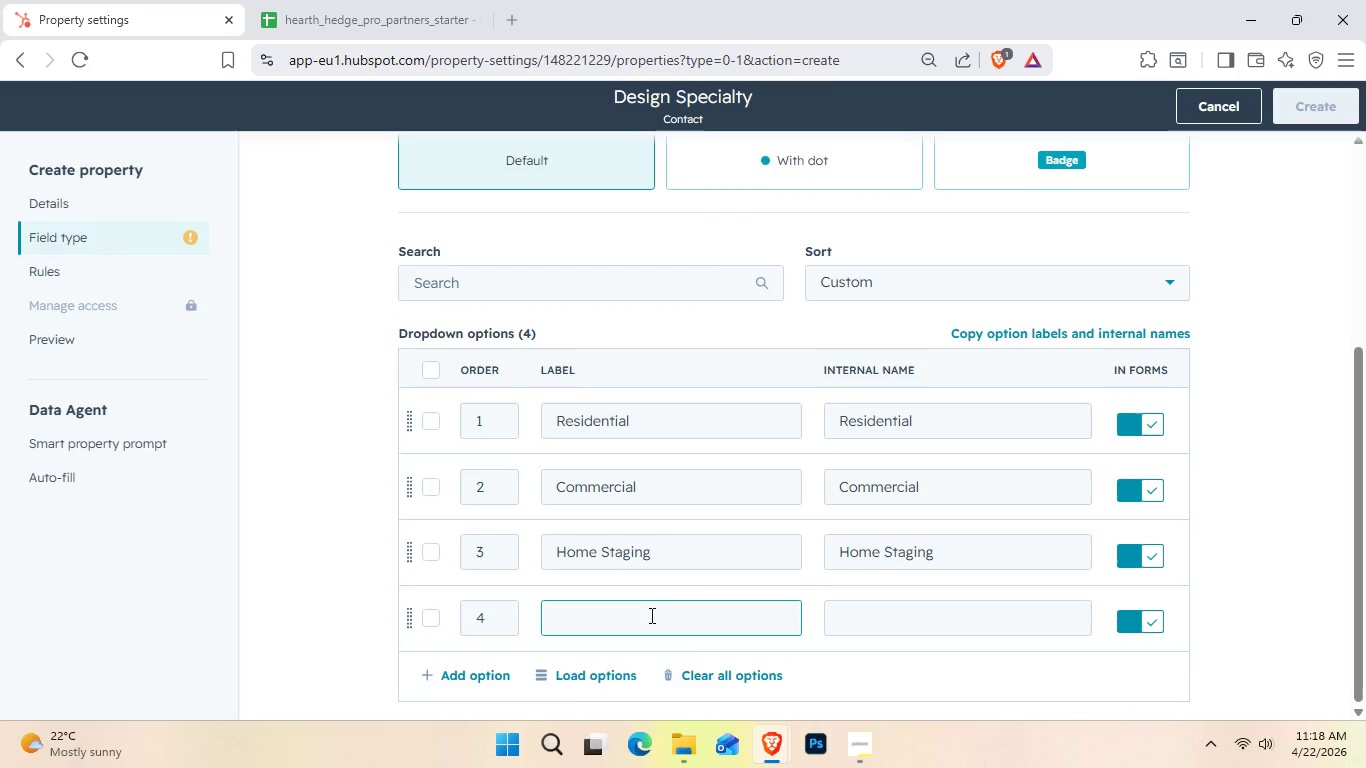 
type(Land\)
key(Backspace)
key(Backspace)
type(scape)
 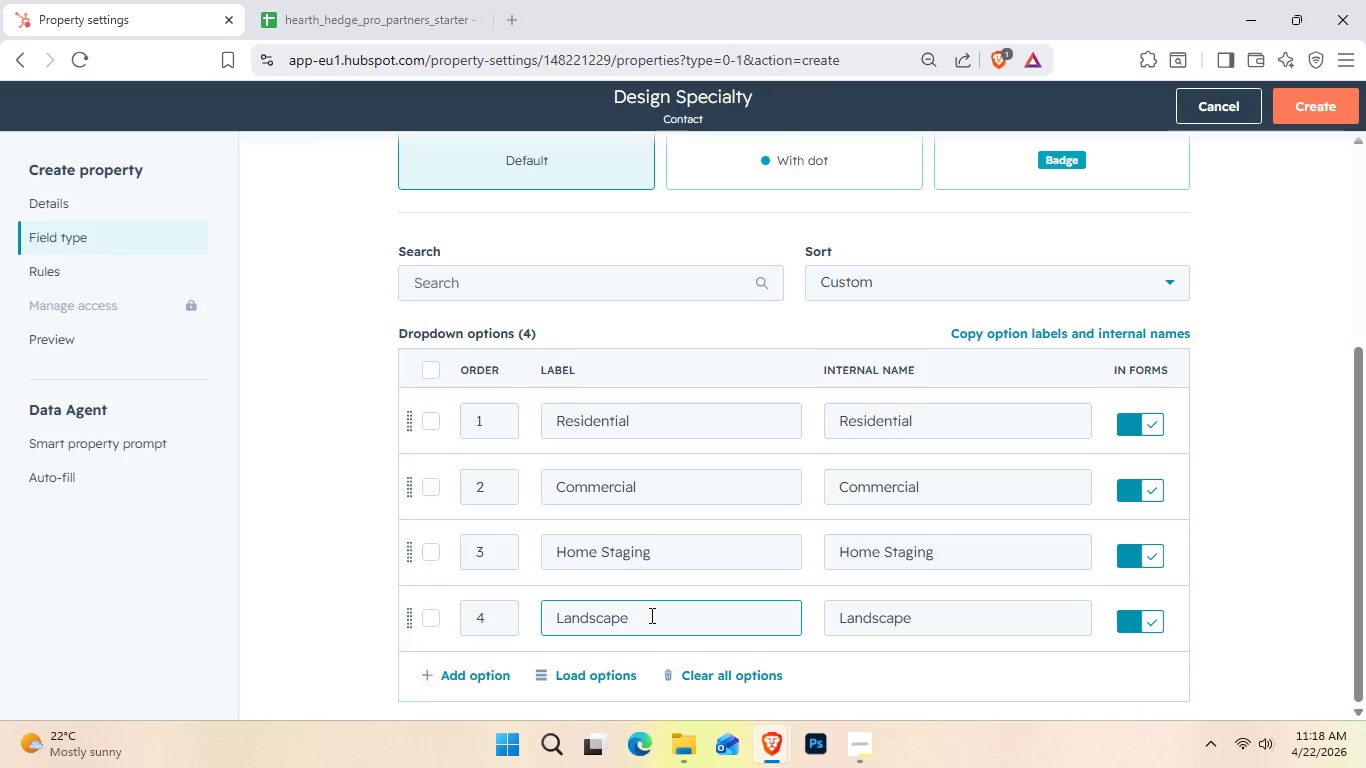 
wait(51.12)
 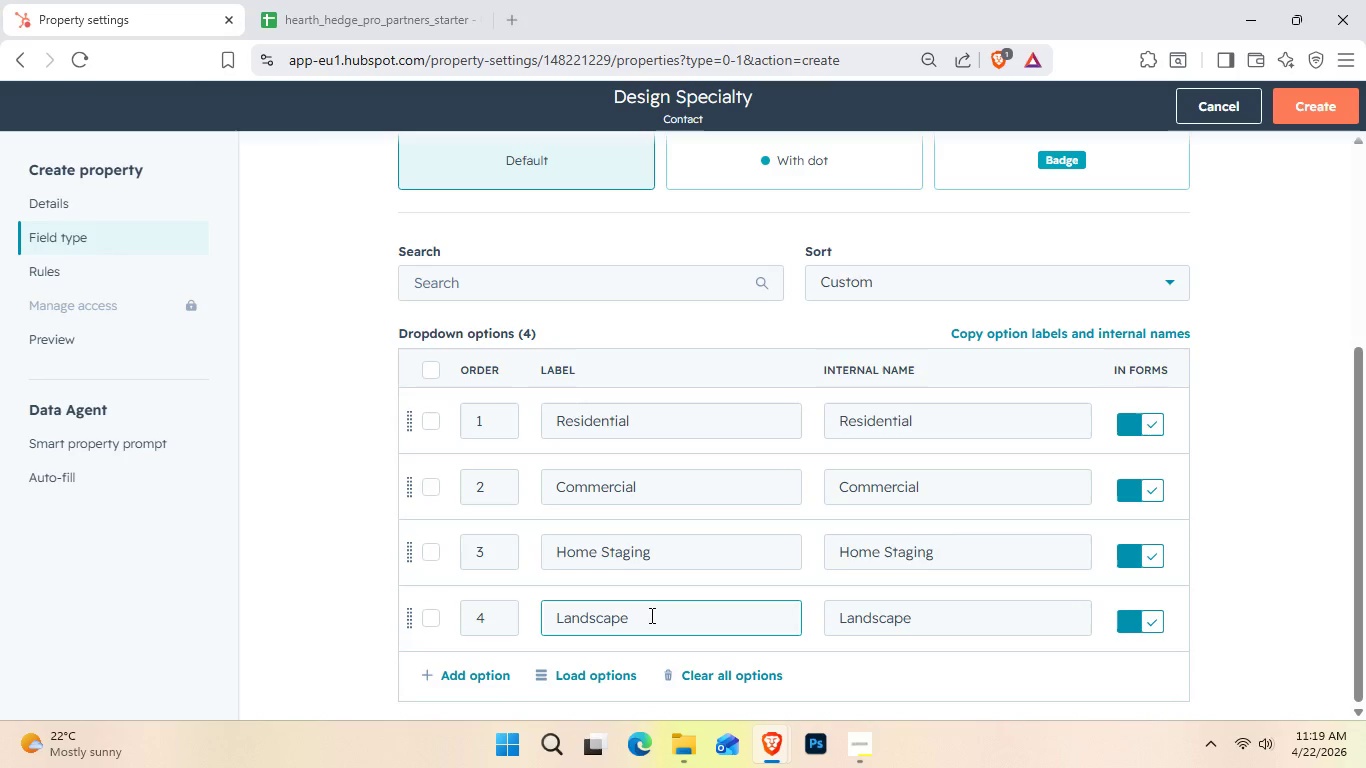 
scroll: coordinate [650, 615], scroll_direction: none, amount: 0.0
 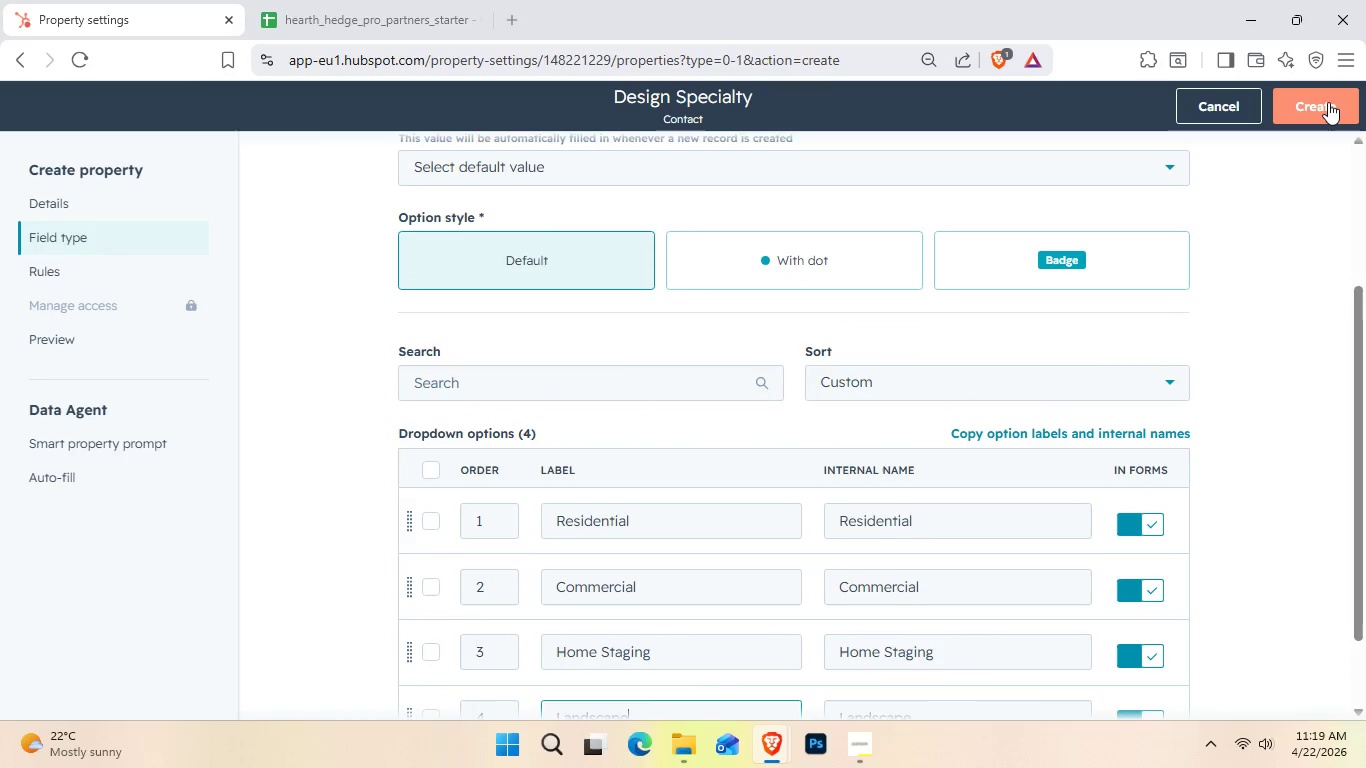 
wait(6.22)
 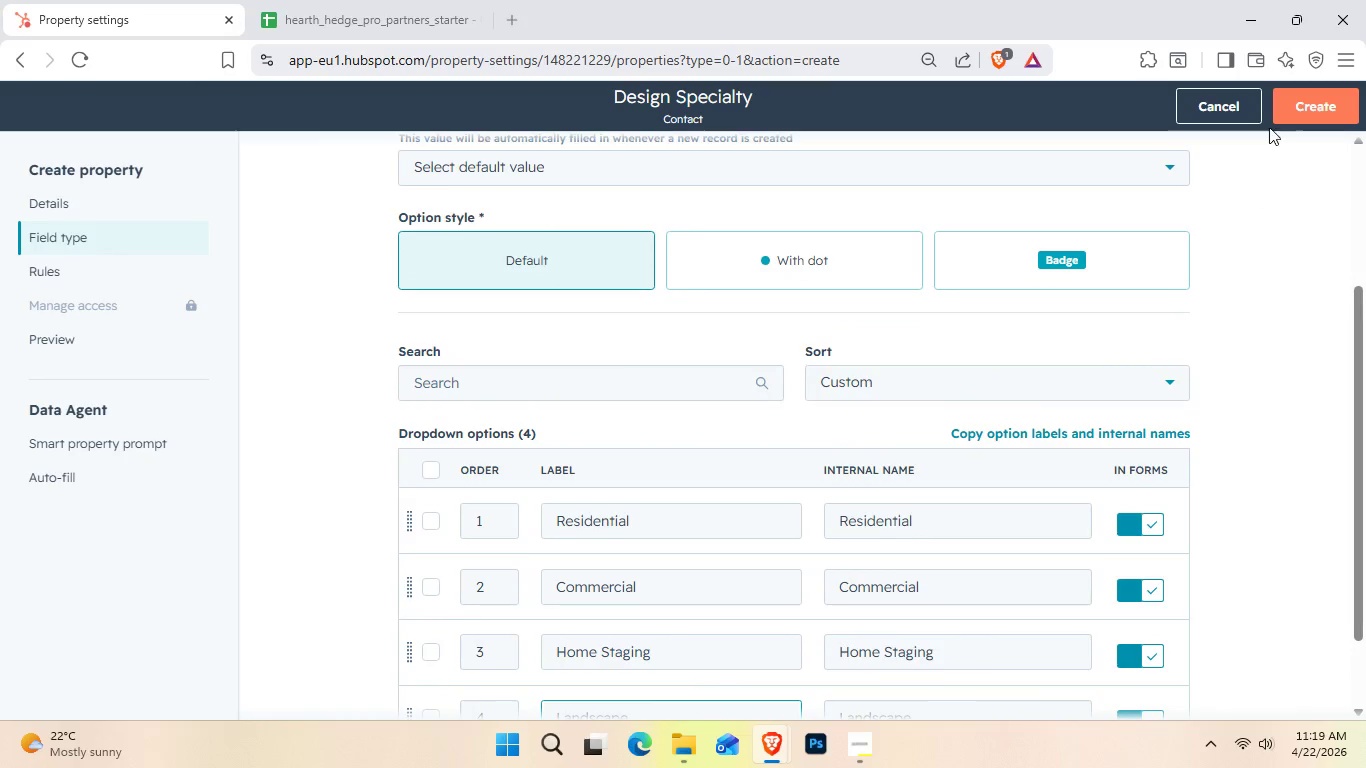 
scroll: coordinate [1311, 144], scroll_direction: none, amount: 0.0
 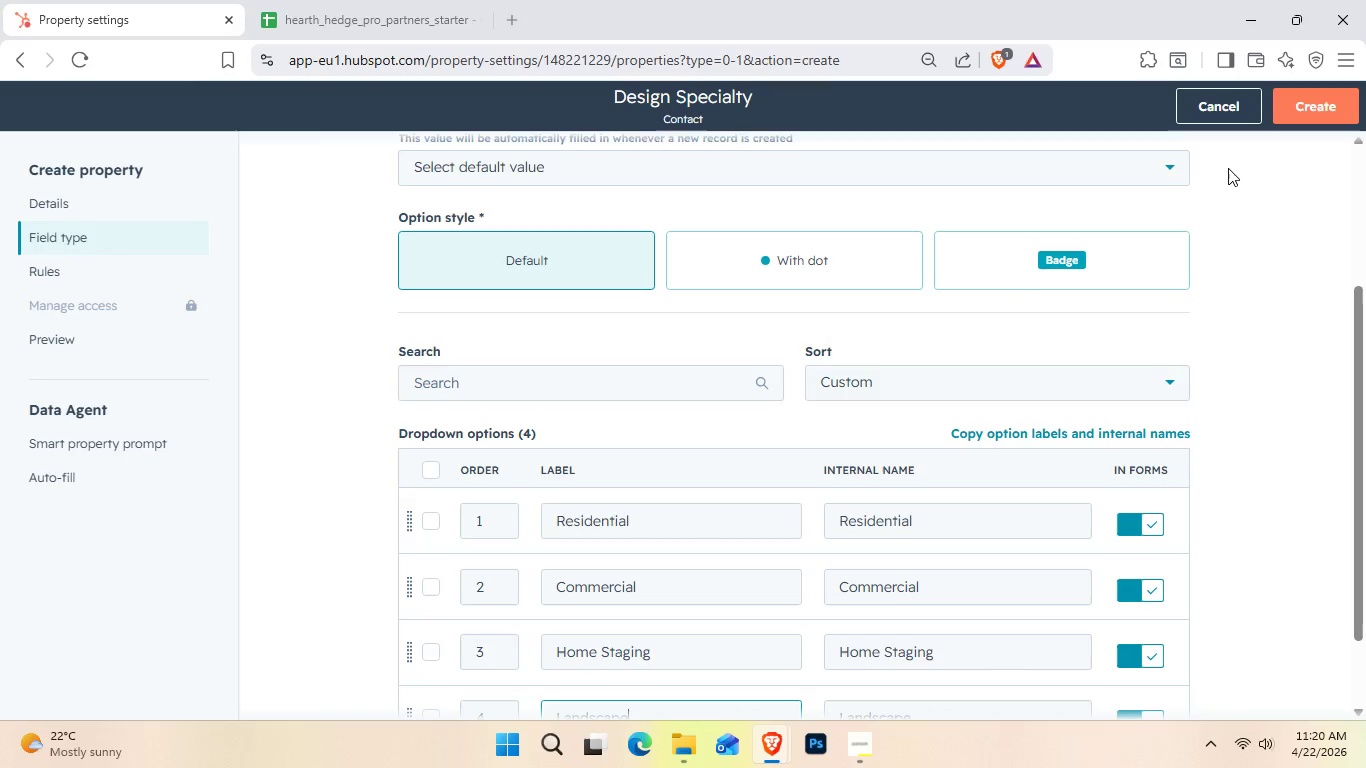 
wait(30.66)
 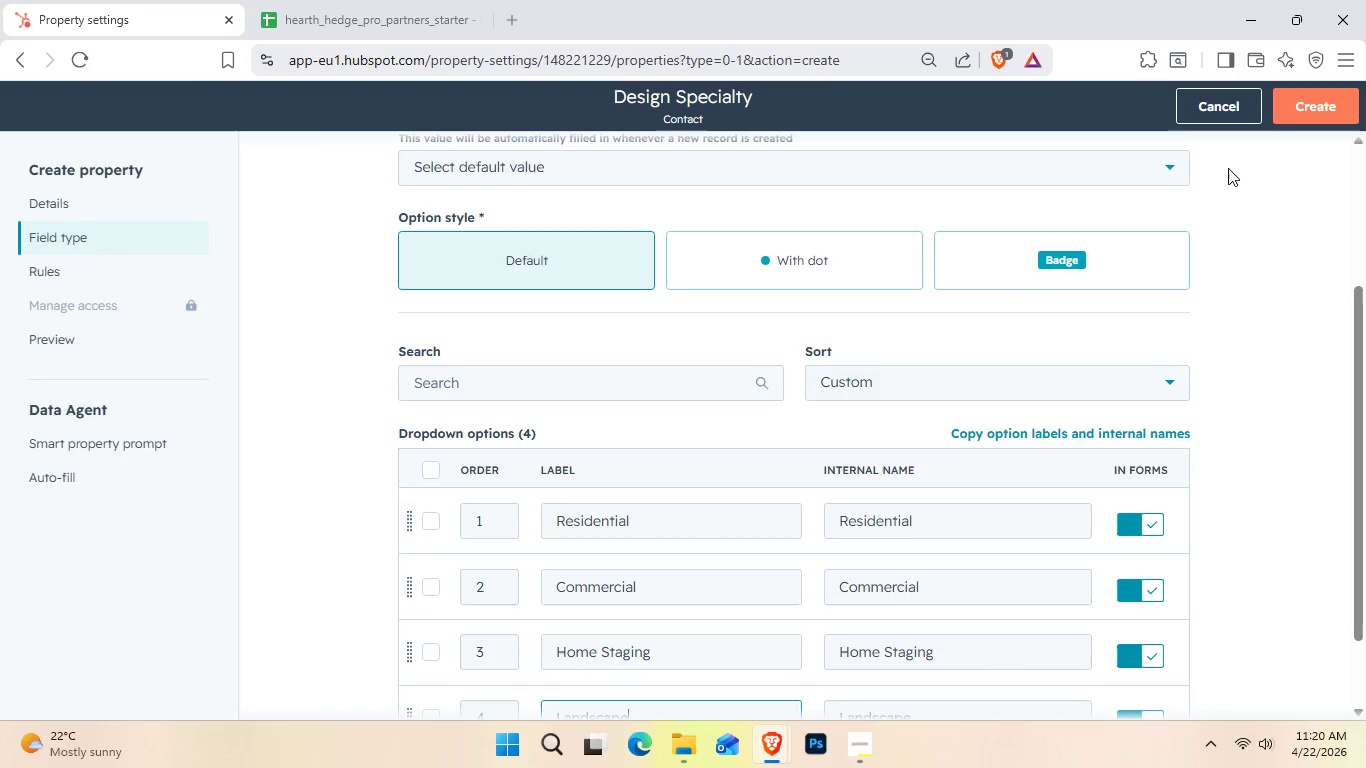 
scroll: coordinate [1274, 237], scroll_direction: none, amount: 0.0
 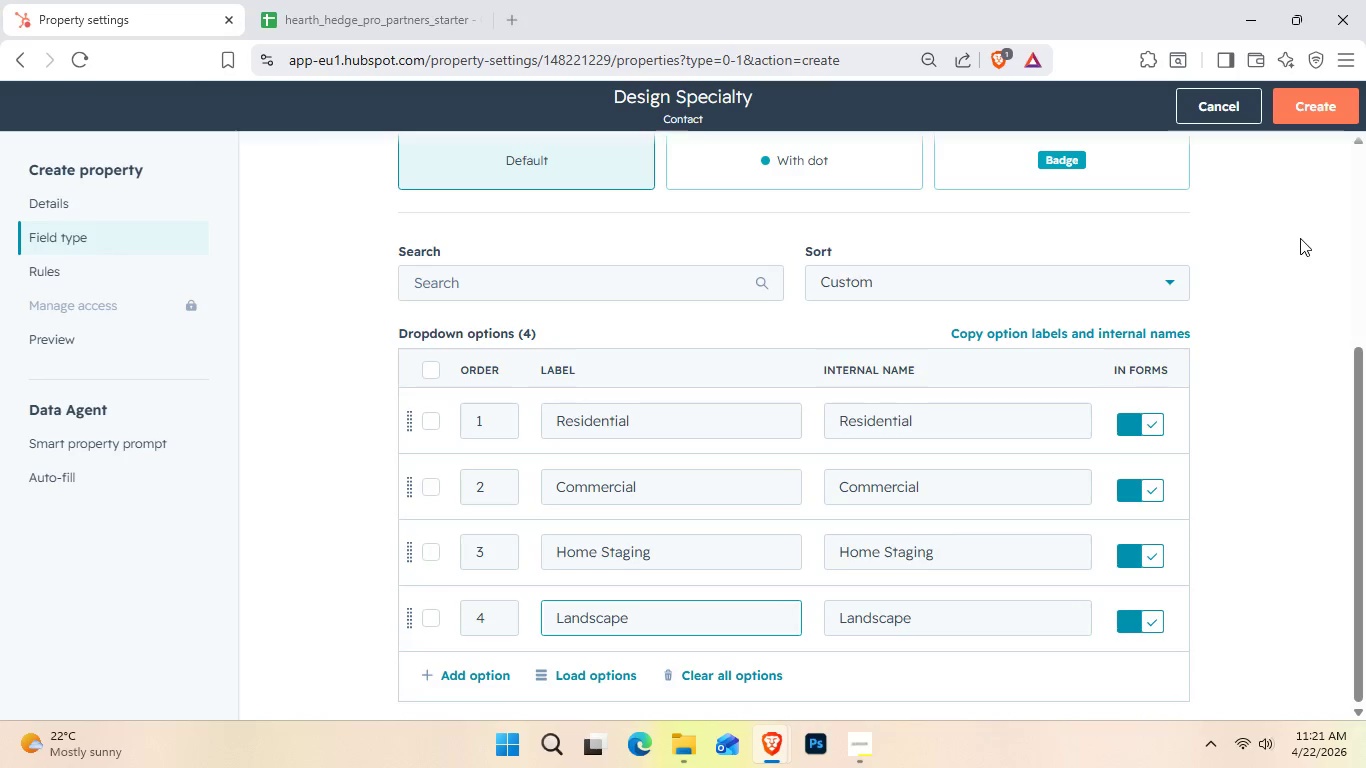 
wait(57.08)
 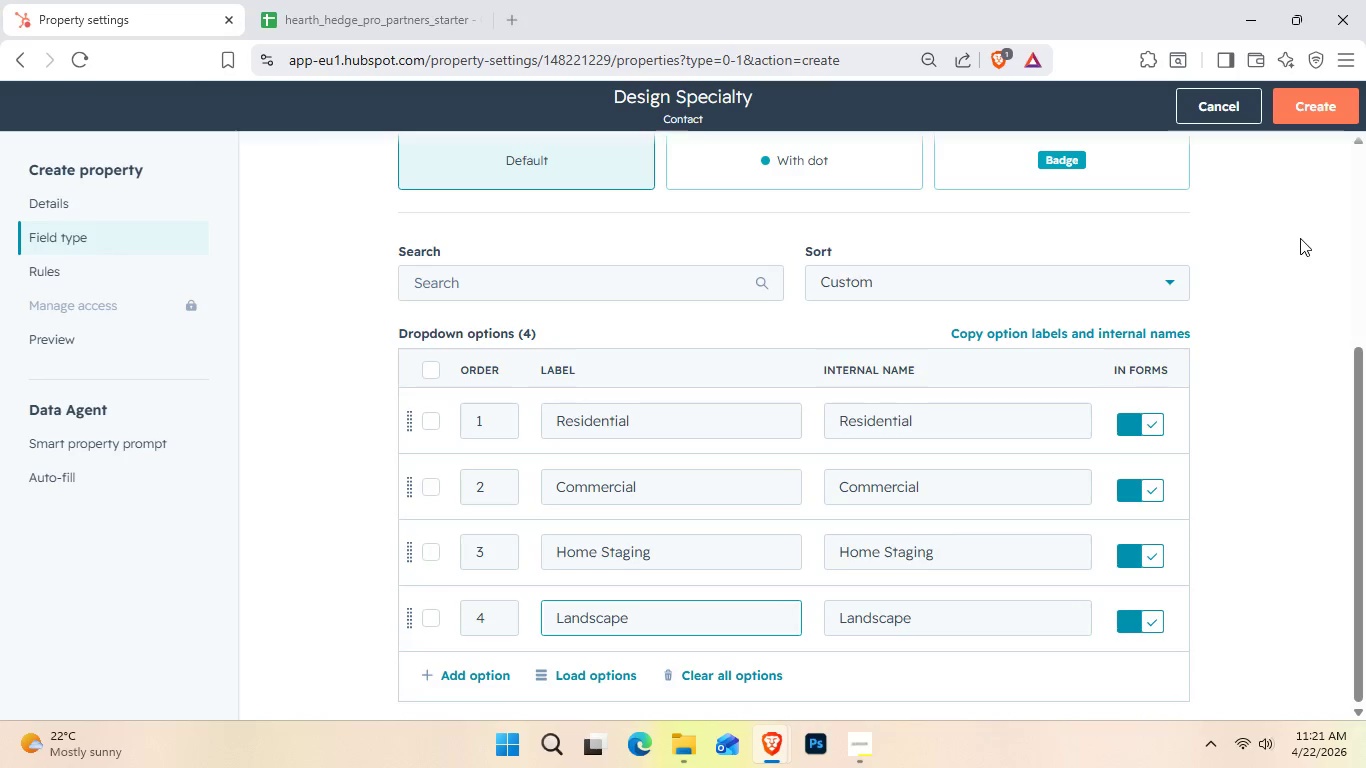 
right_click([1300, 238])
 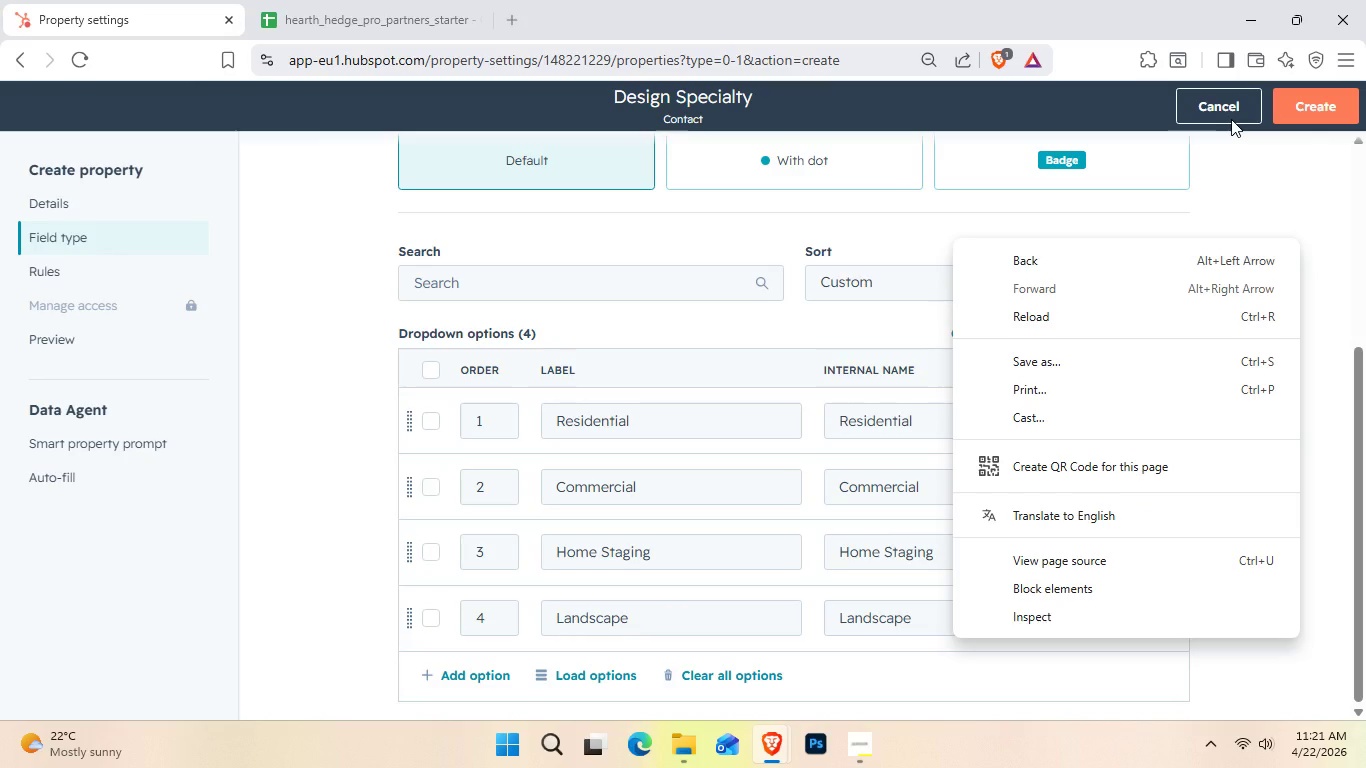 
wait(38.84)
 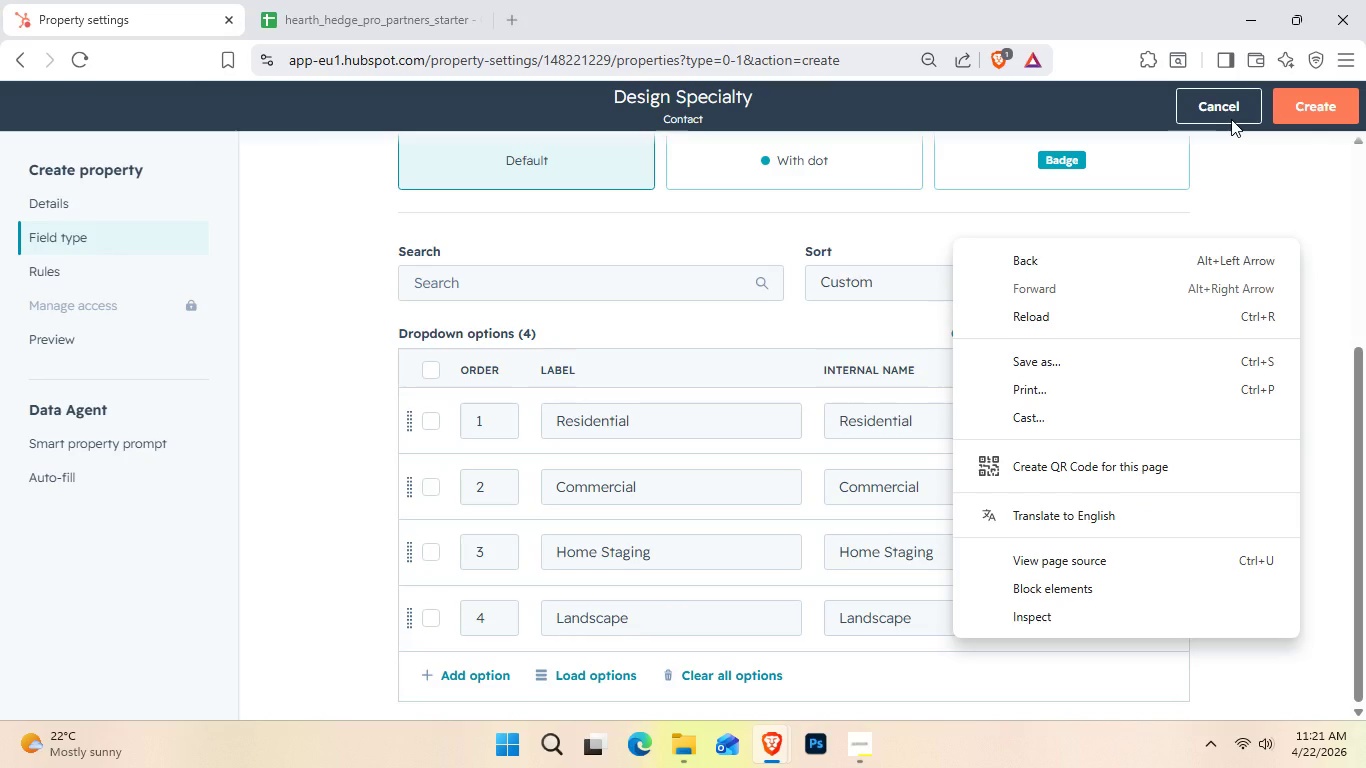 
left_click([1316, 116])
 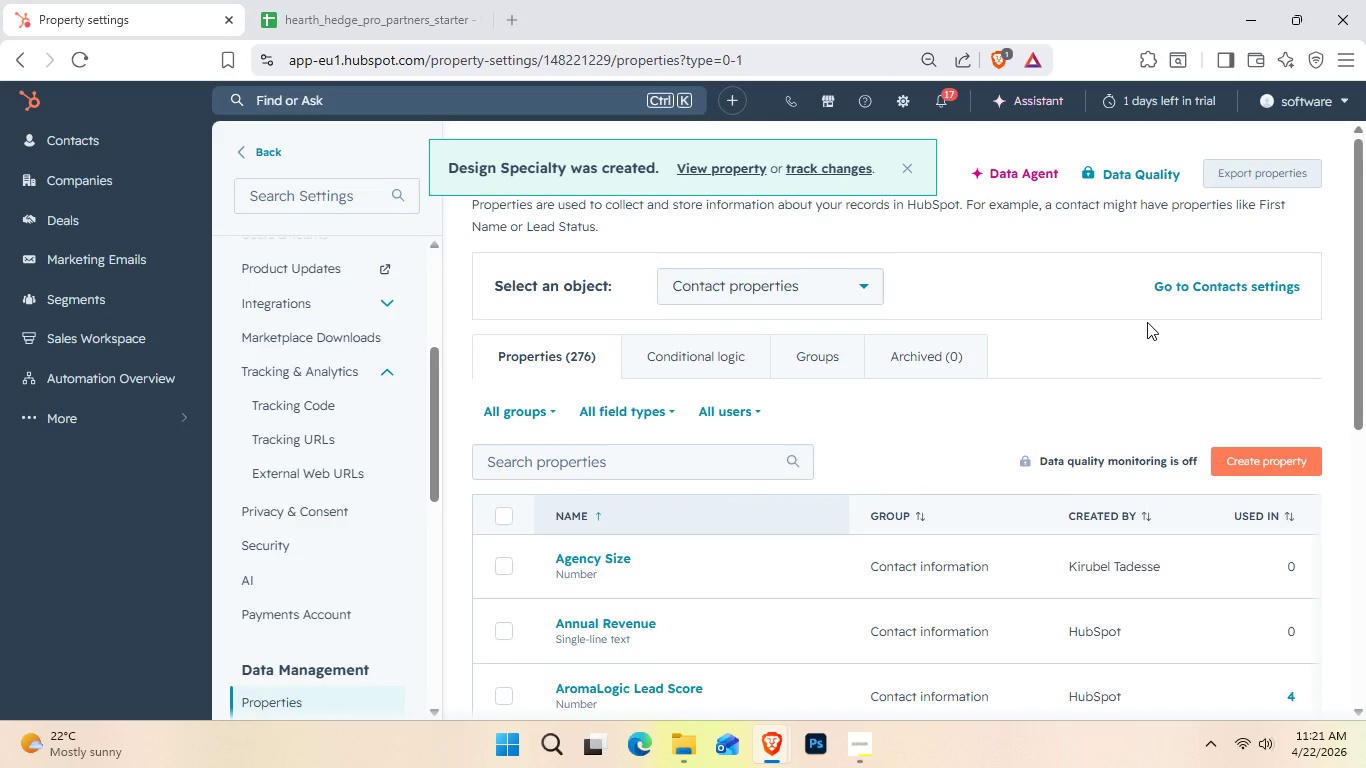 
wait(8.38)
 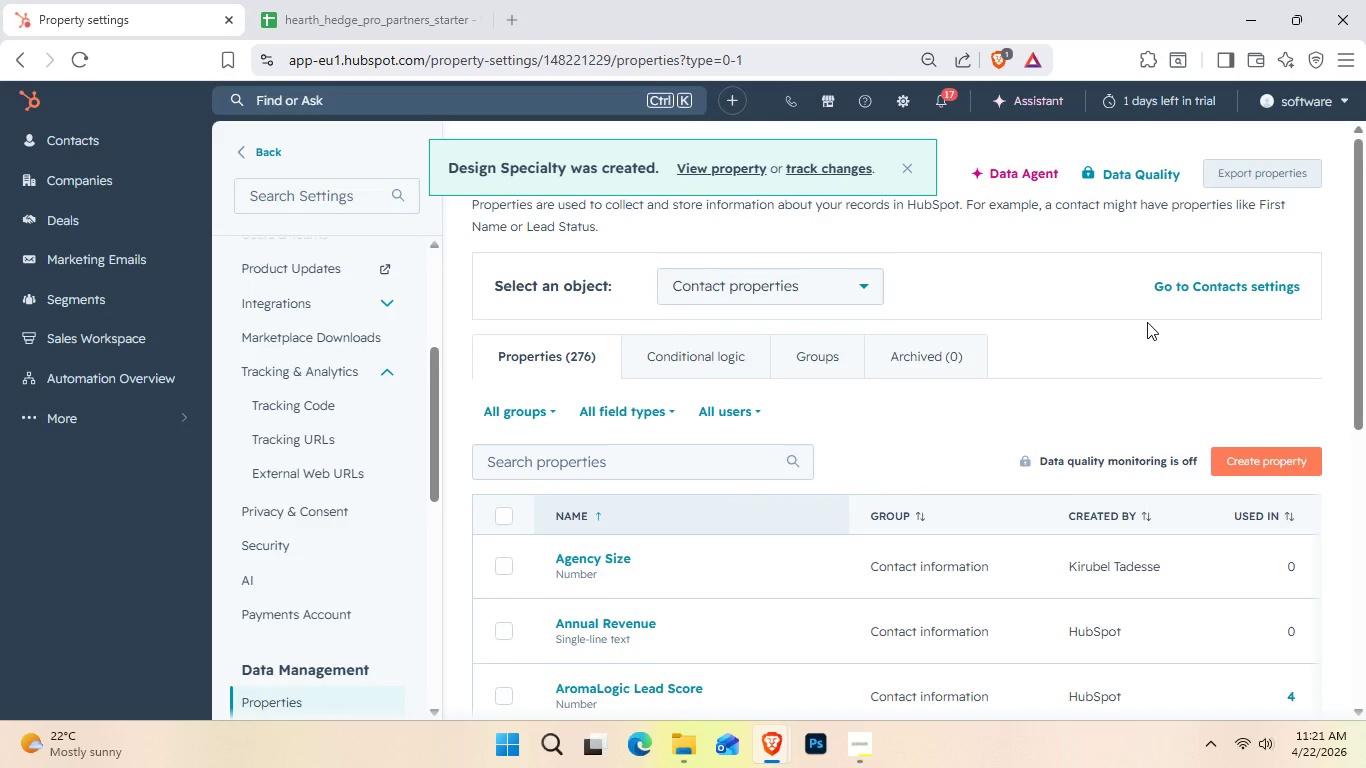 
left_click([1247, 458])
 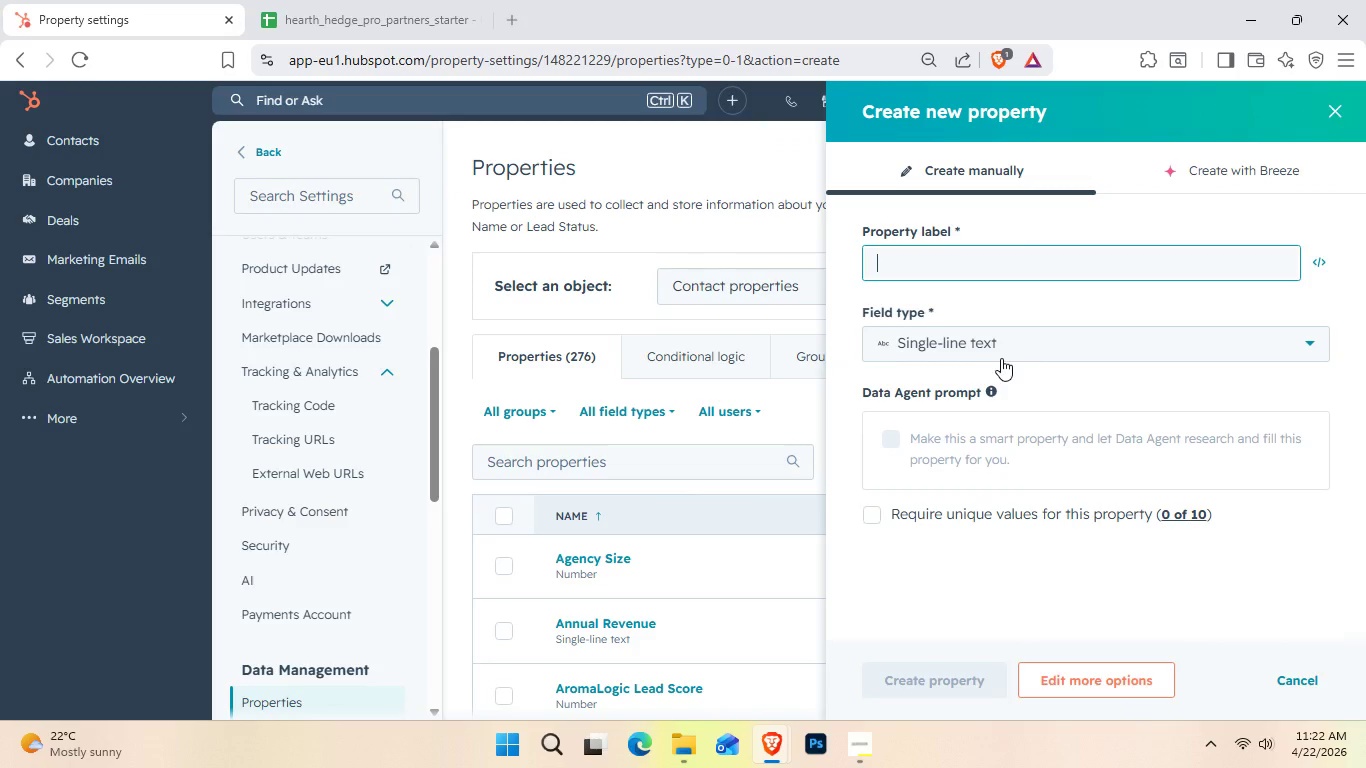 
wait(8.94)
 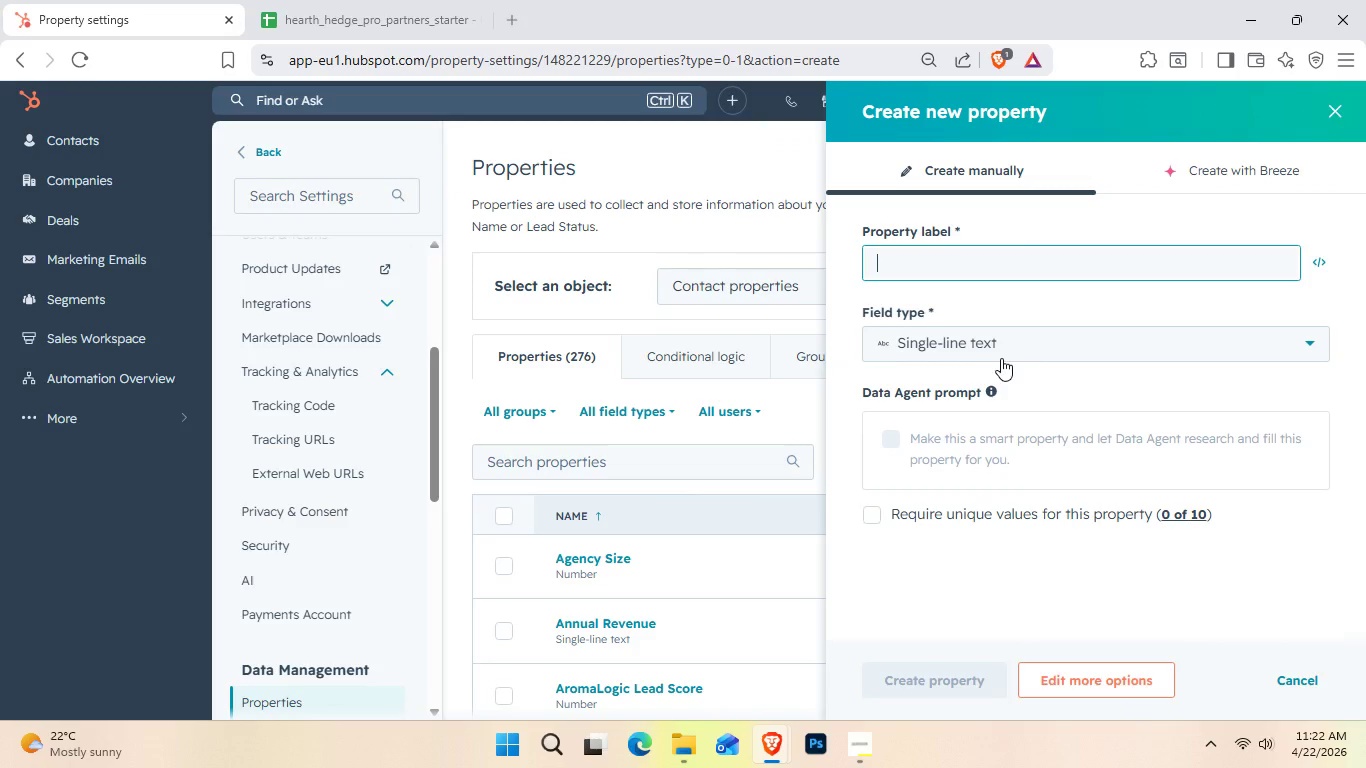 
left_click([937, 272])
 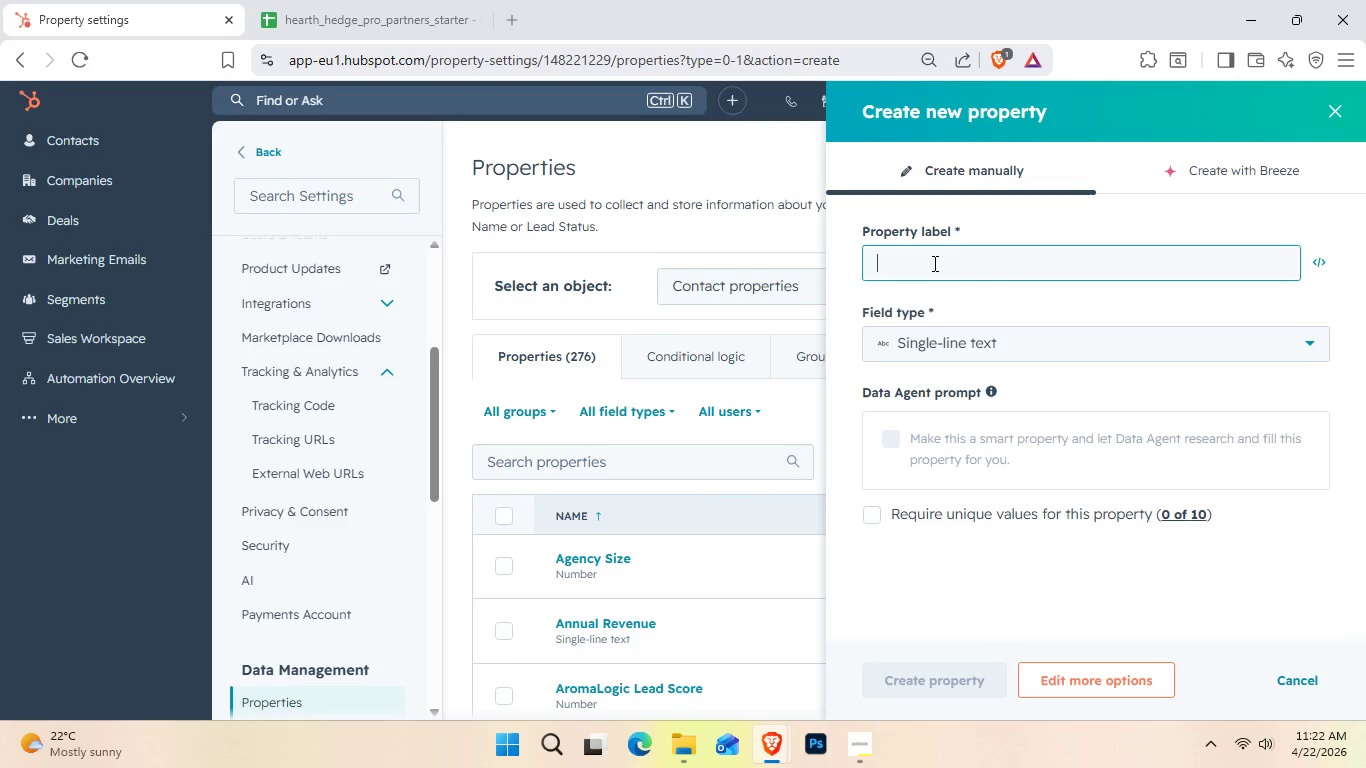 
type(Trade Discount Eligibility)
 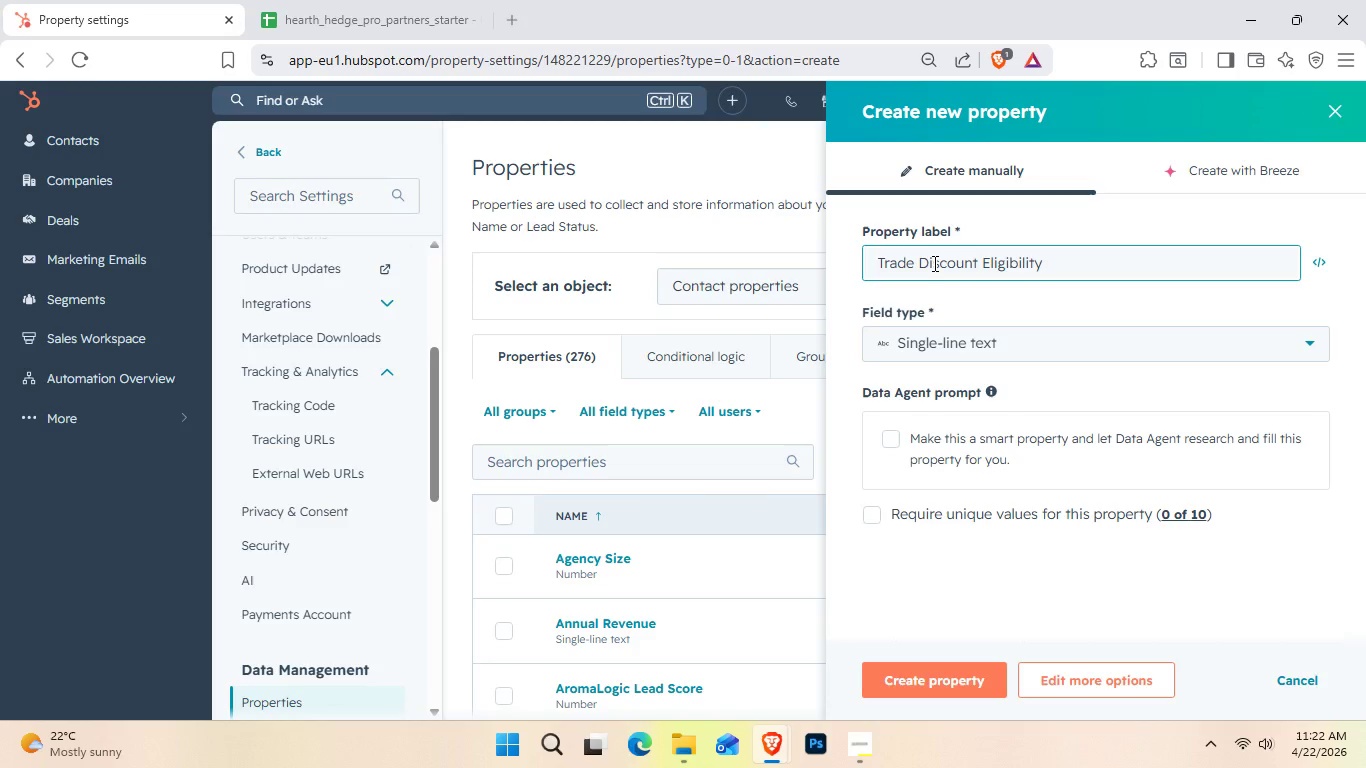 
wait(8.52)
 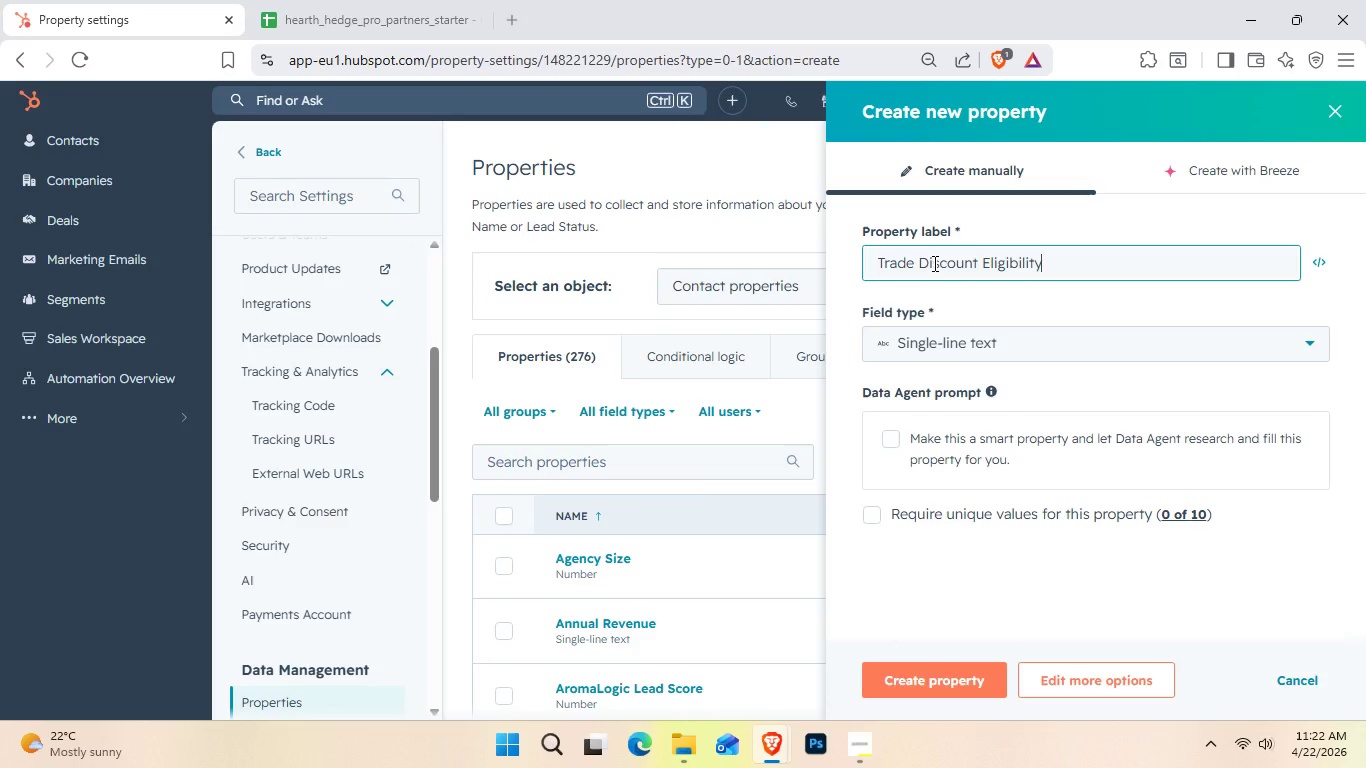 
left_click([1073, 337])
 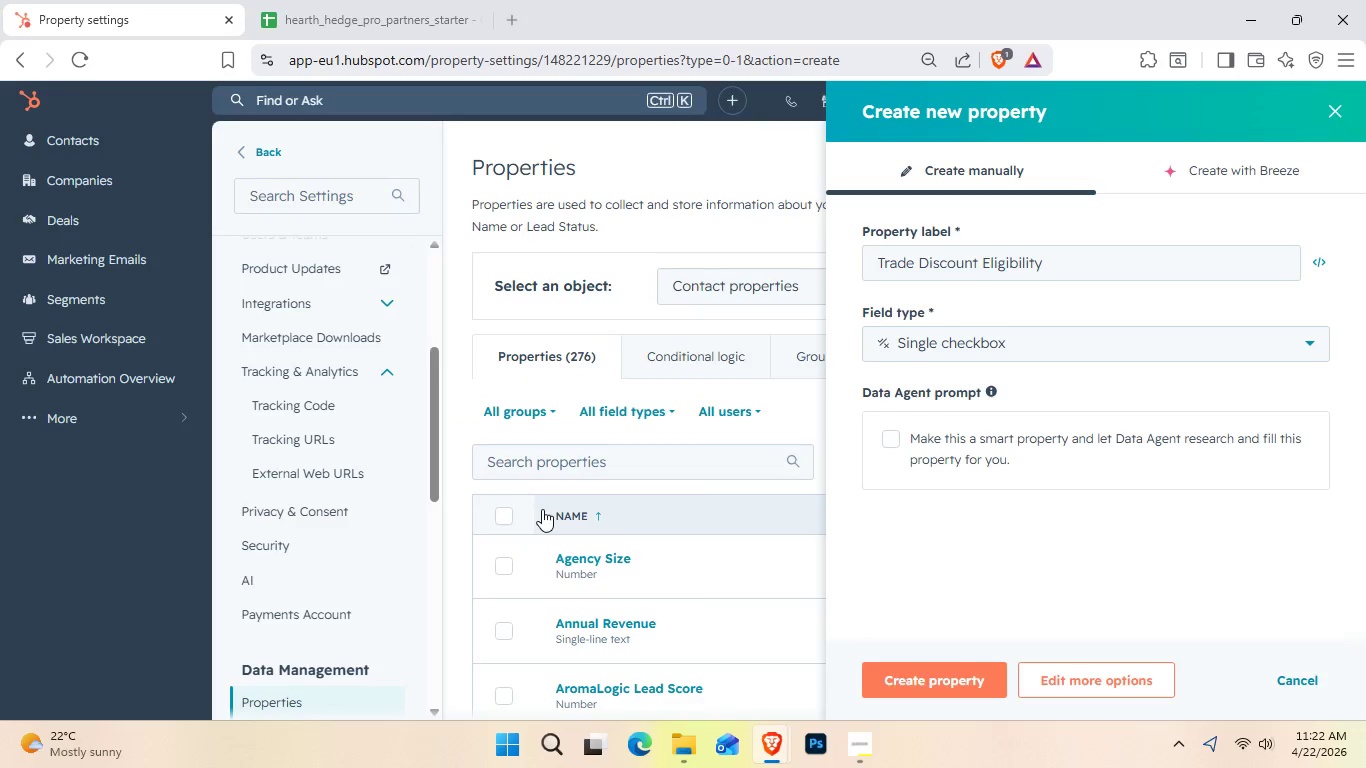 
left_click([1101, 690])
 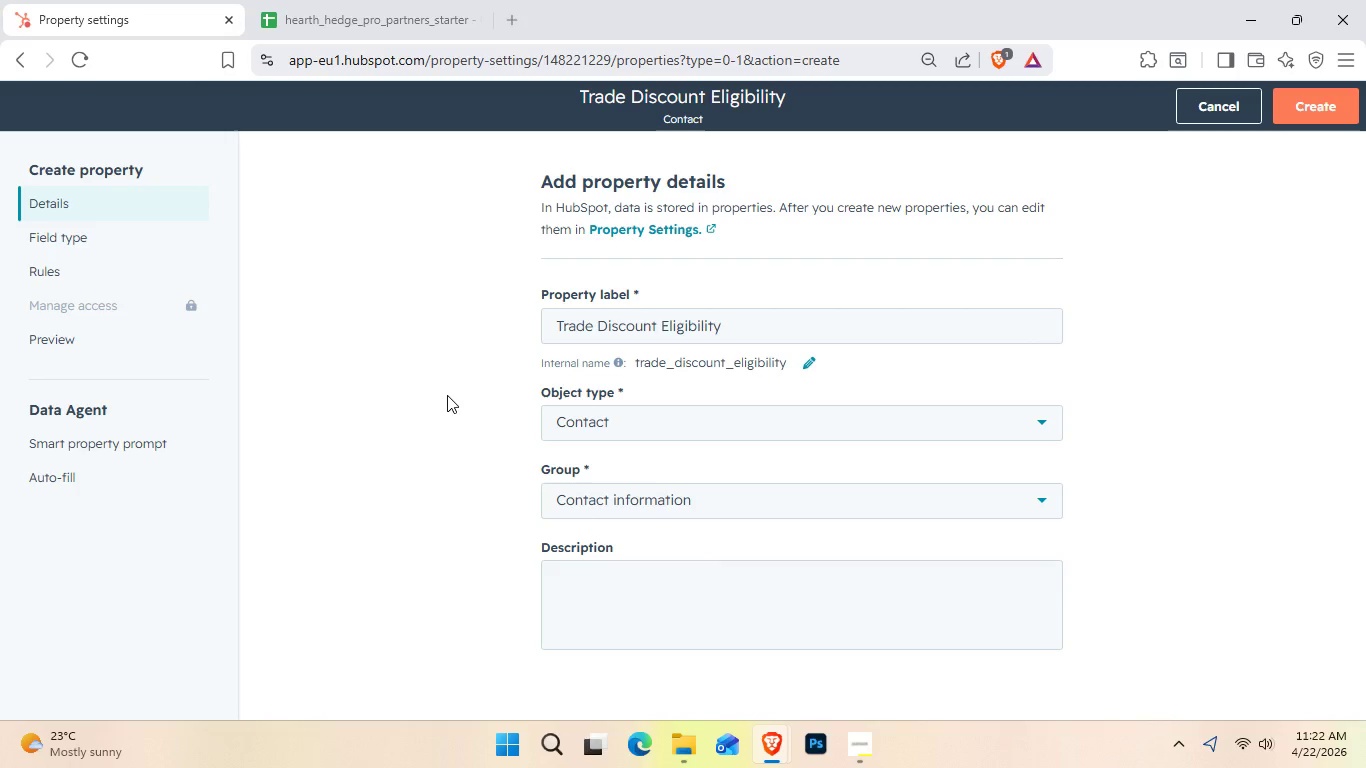 
wait(12.64)
 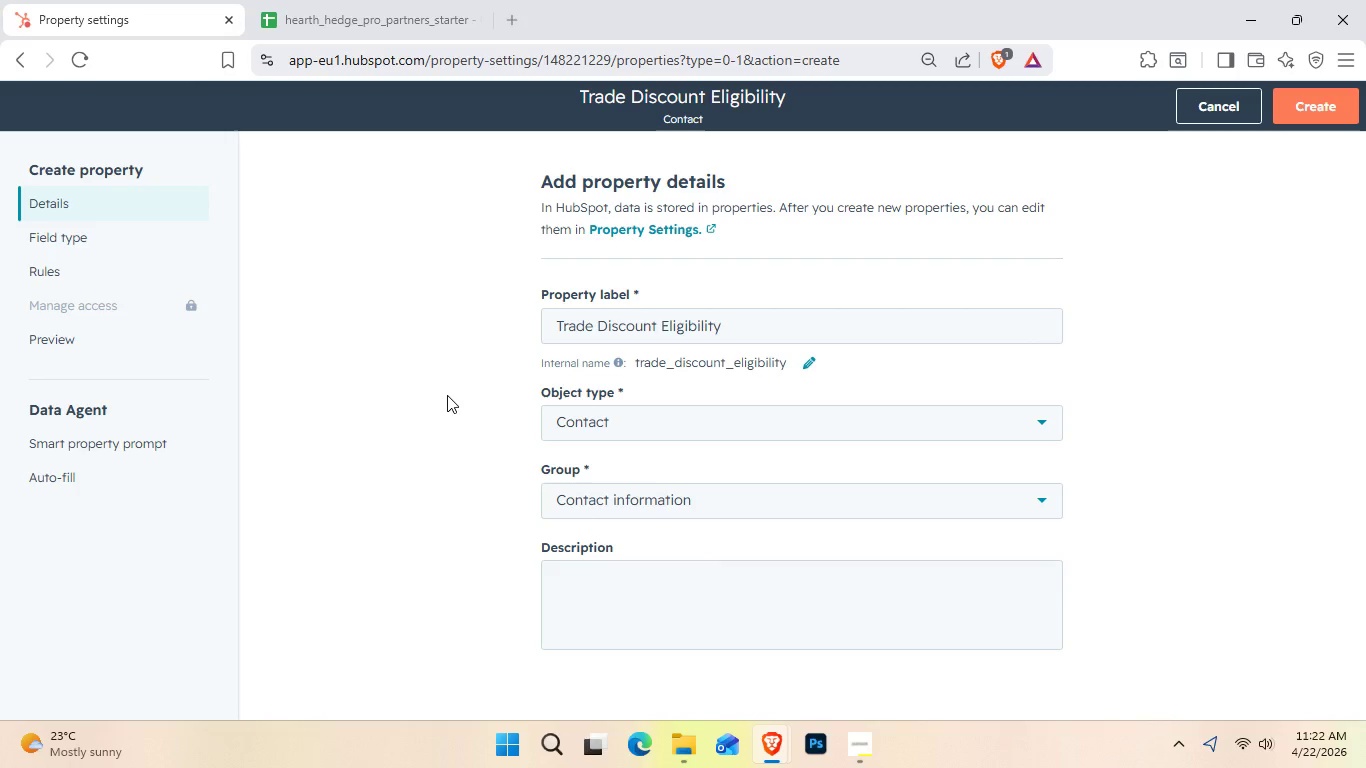 
left_click([109, 234])
 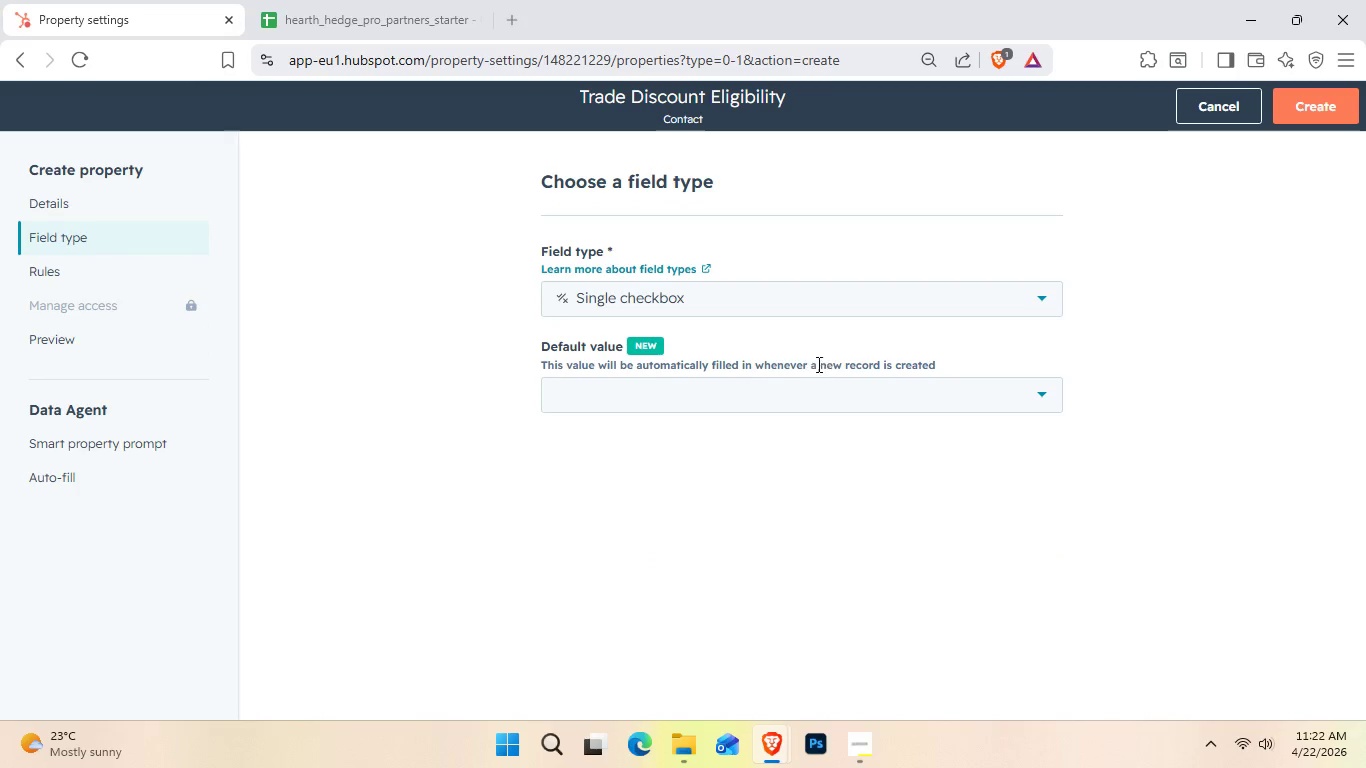 
left_click([803, 302])
 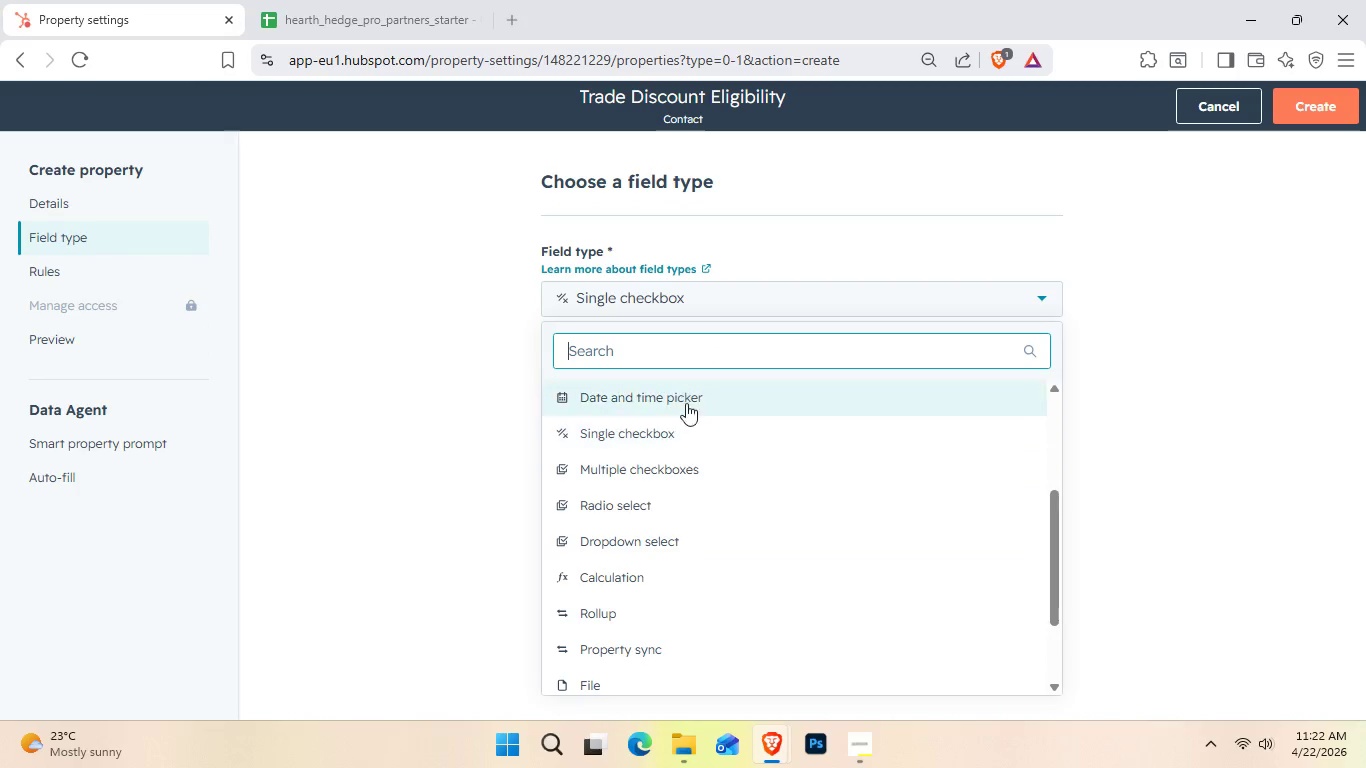 
left_click([700, 438])
 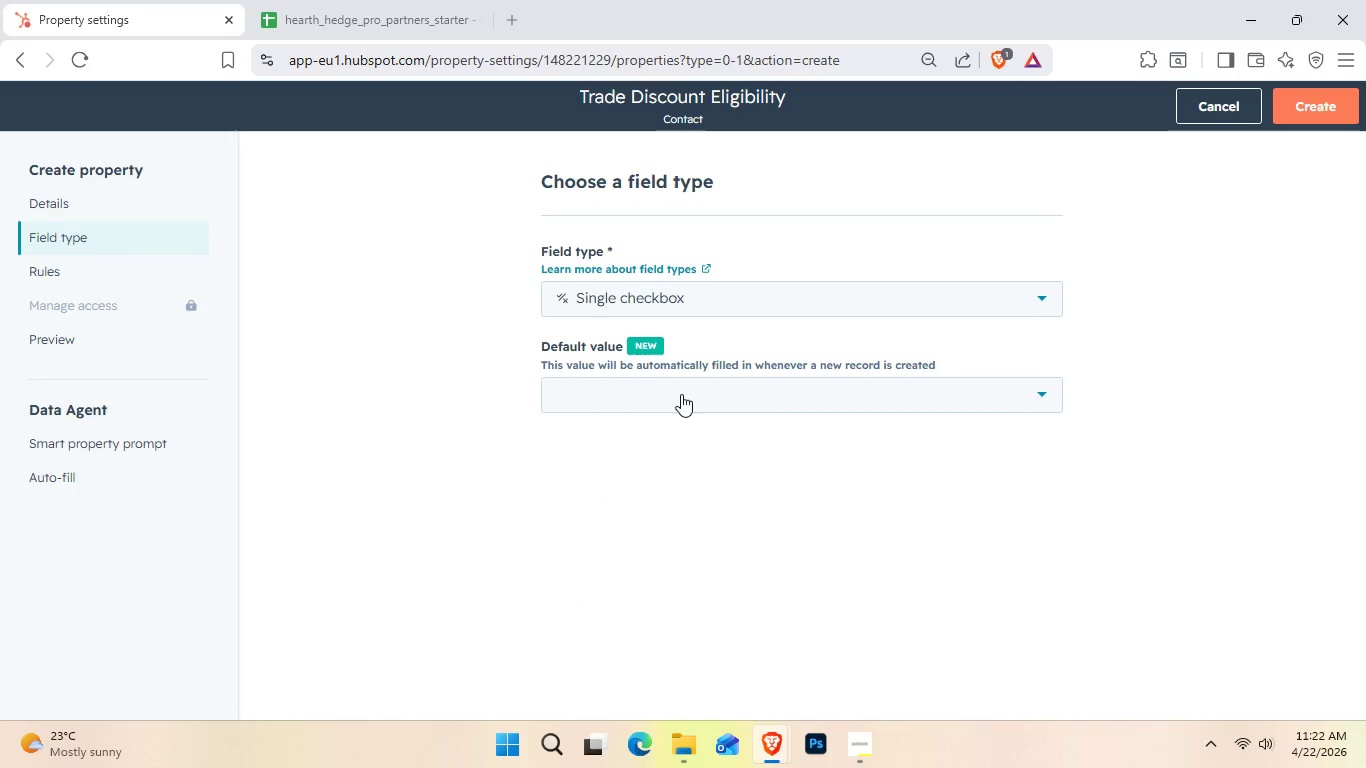 
left_click([681, 389])
 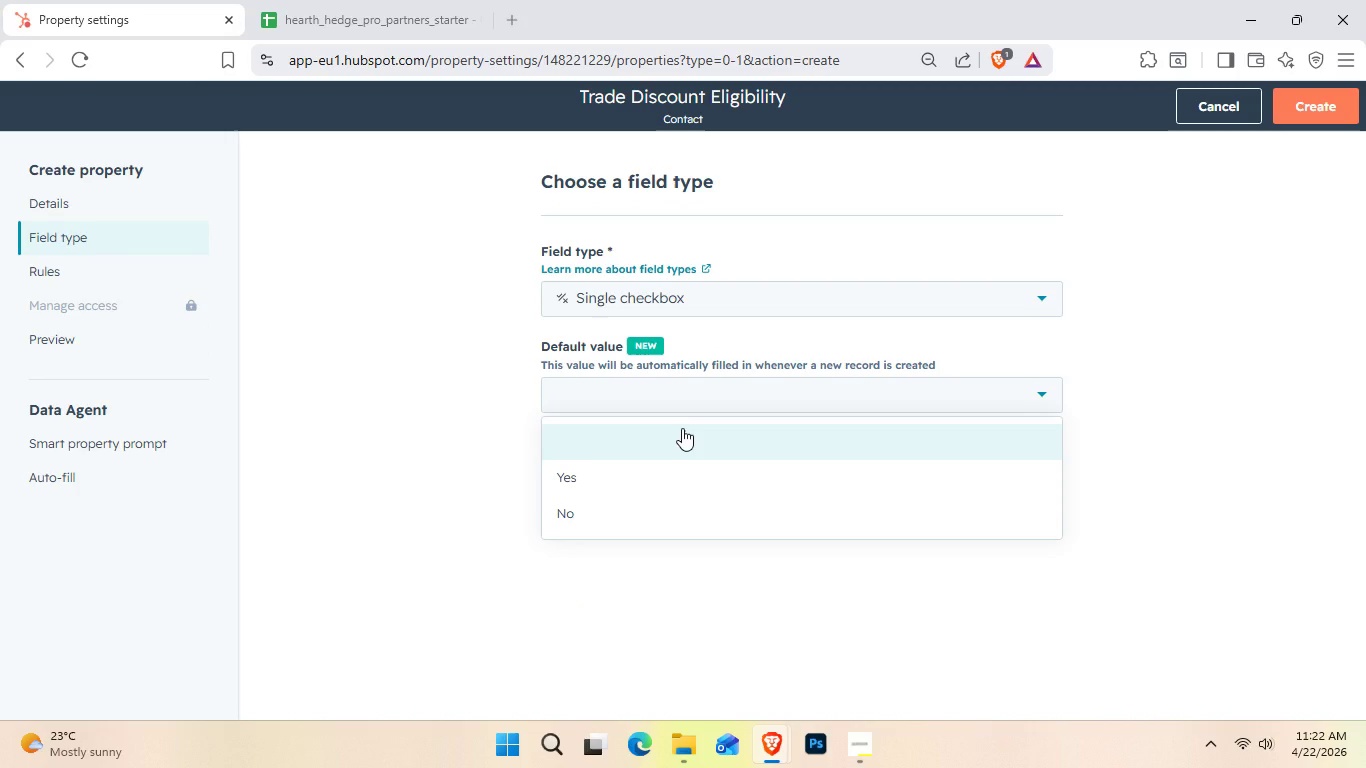 
wait(8.34)
 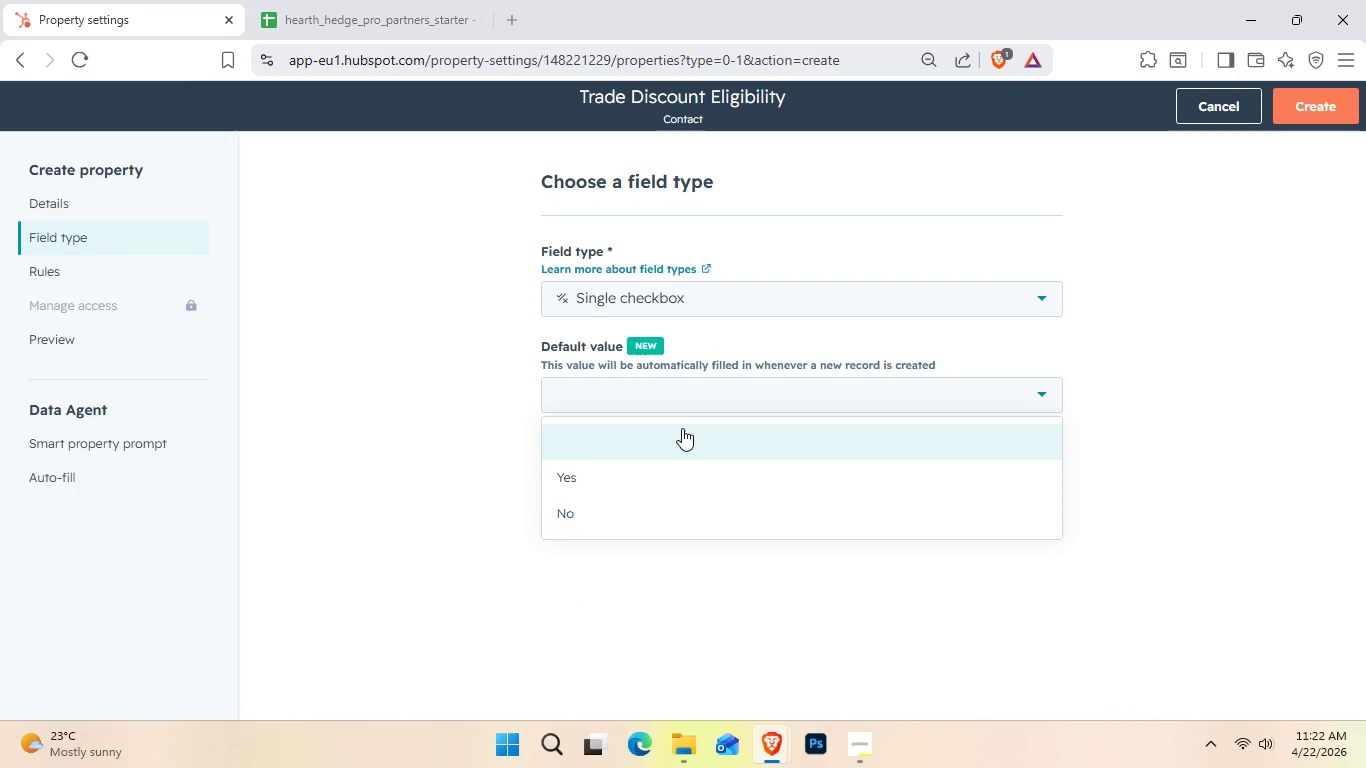 
left_click([702, 484])
 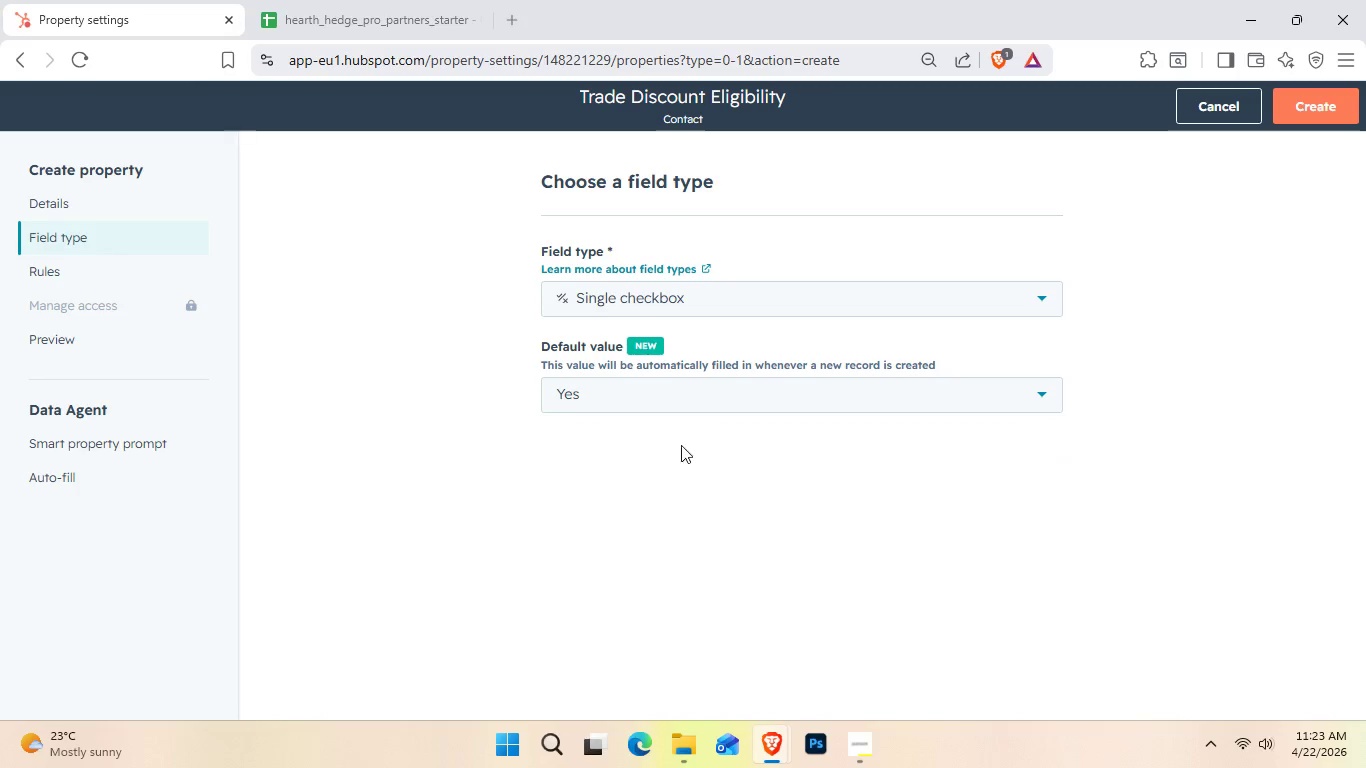 
left_click([681, 397])
 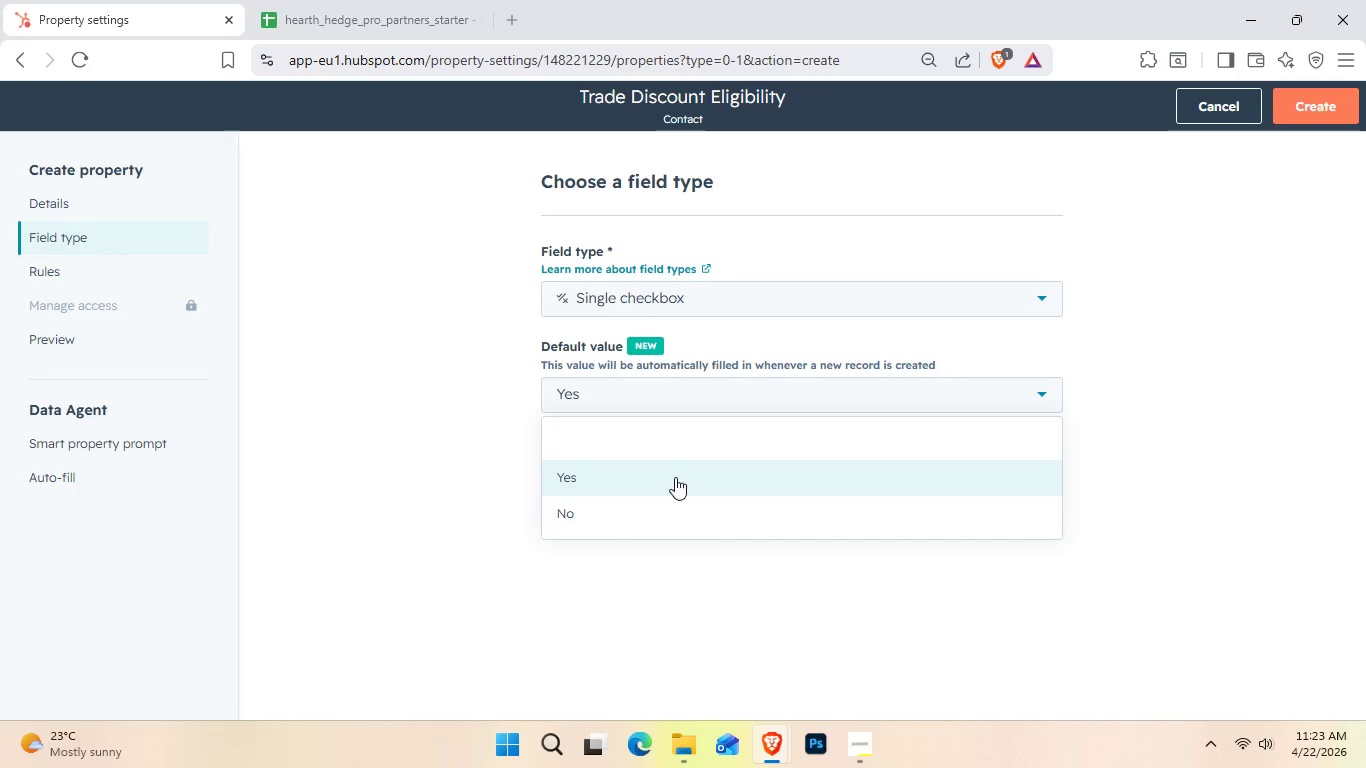 
left_click([664, 432])
 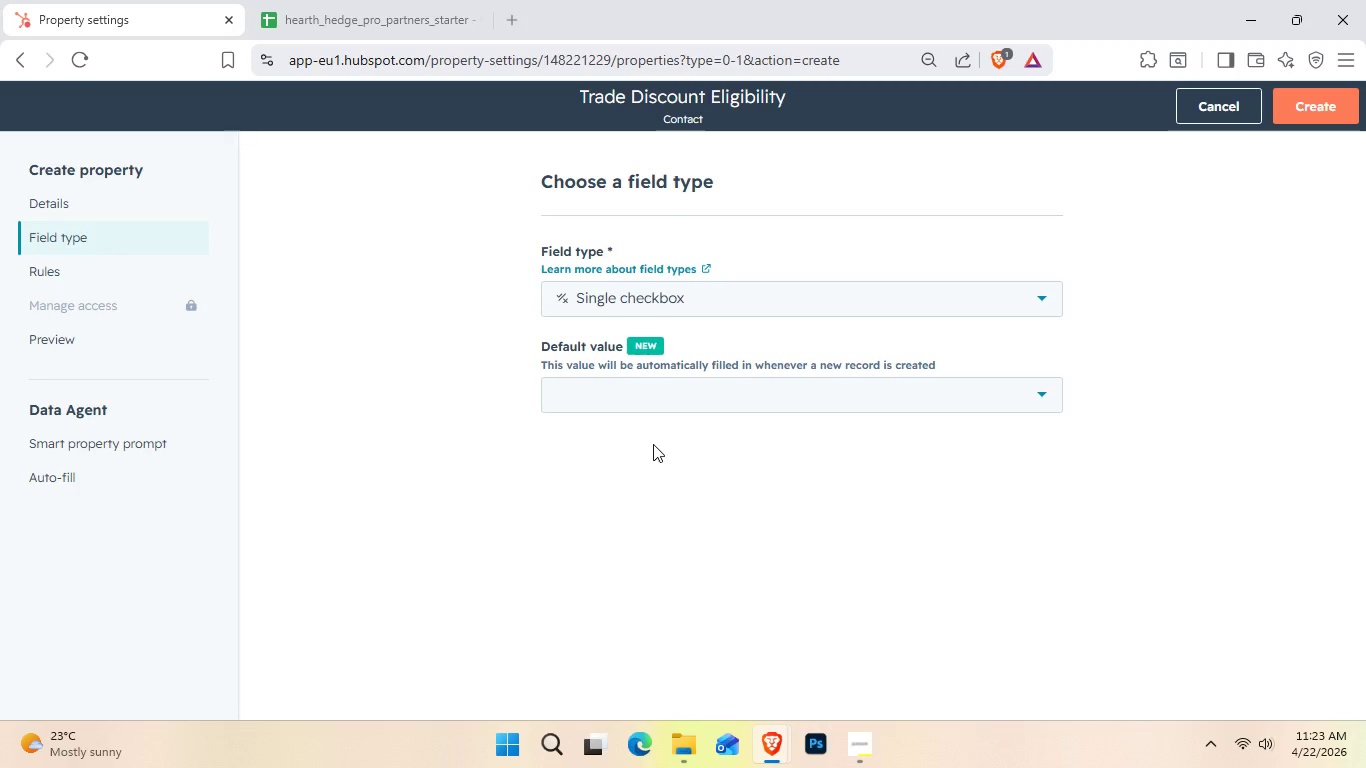 
wait(7.66)
 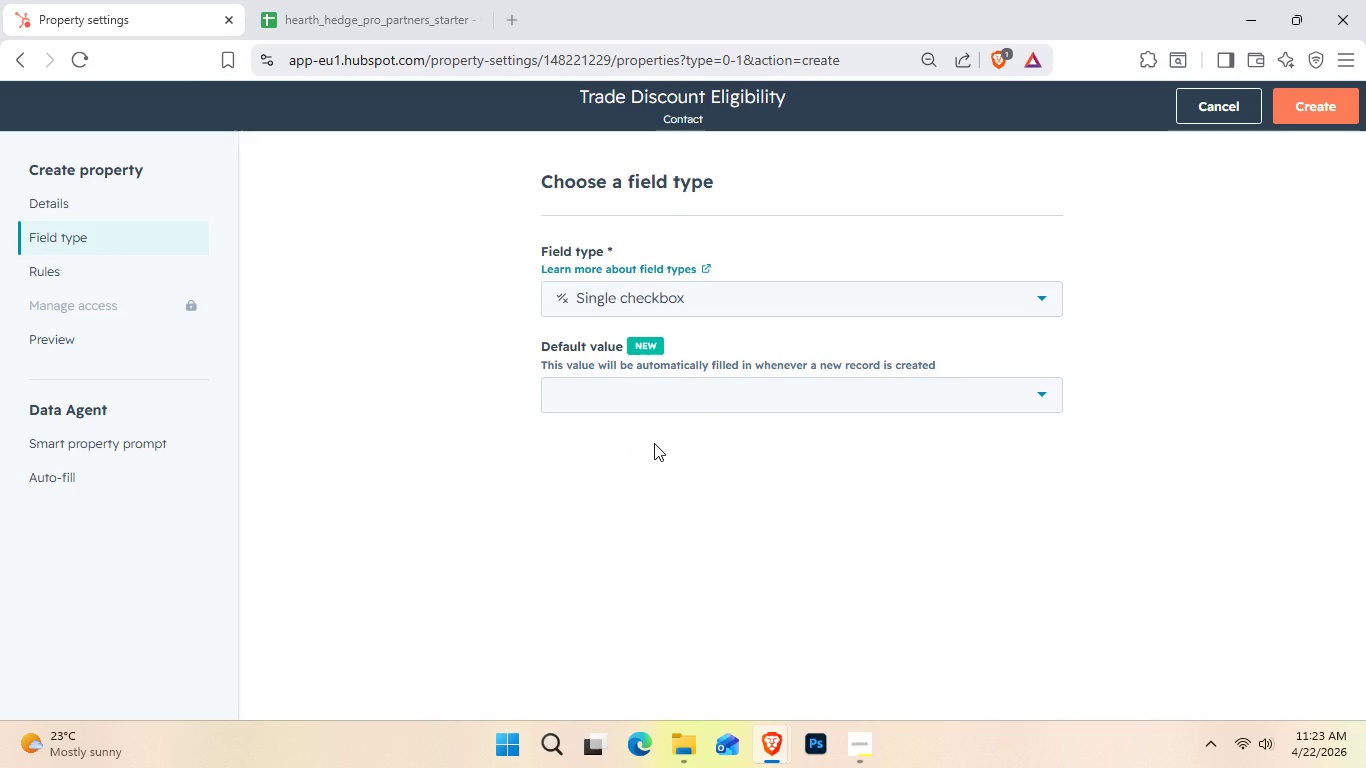 
left_click([1048, 396])
 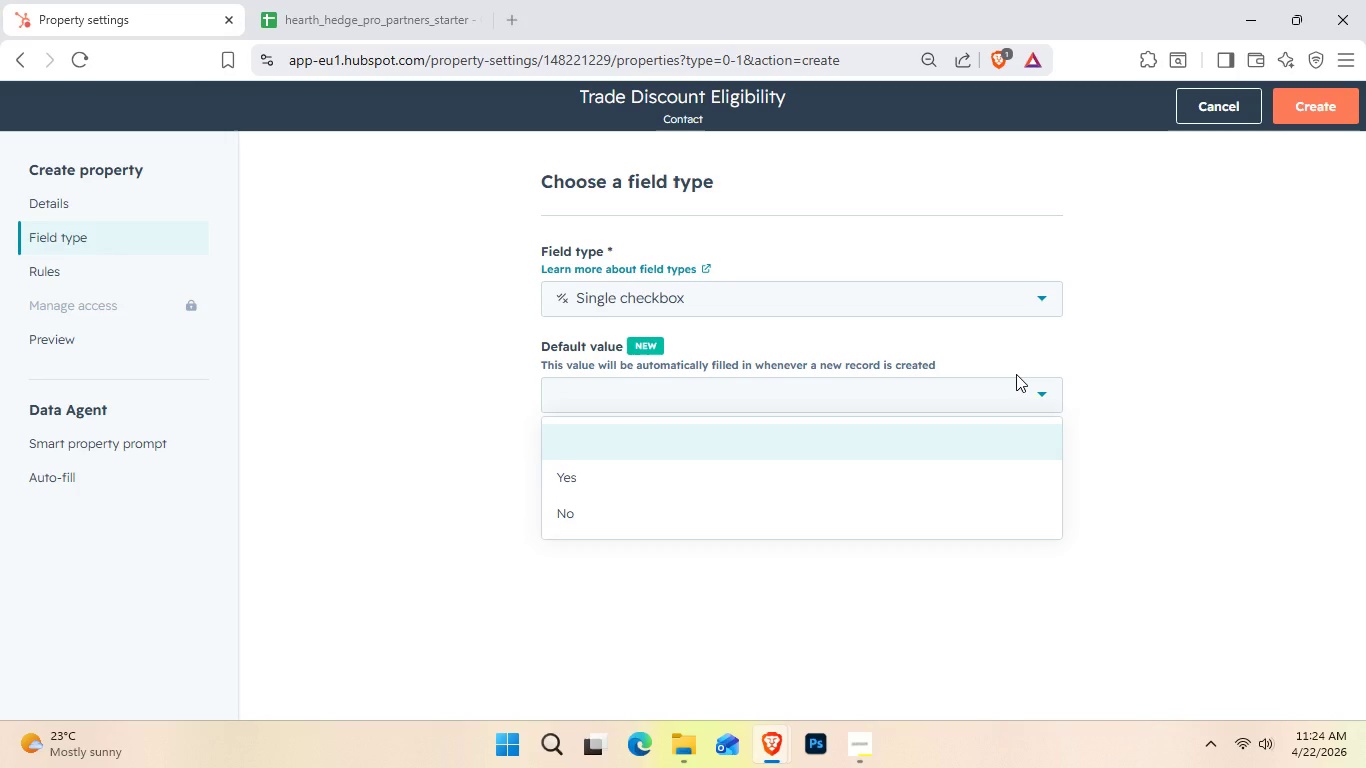 
wait(56.02)
 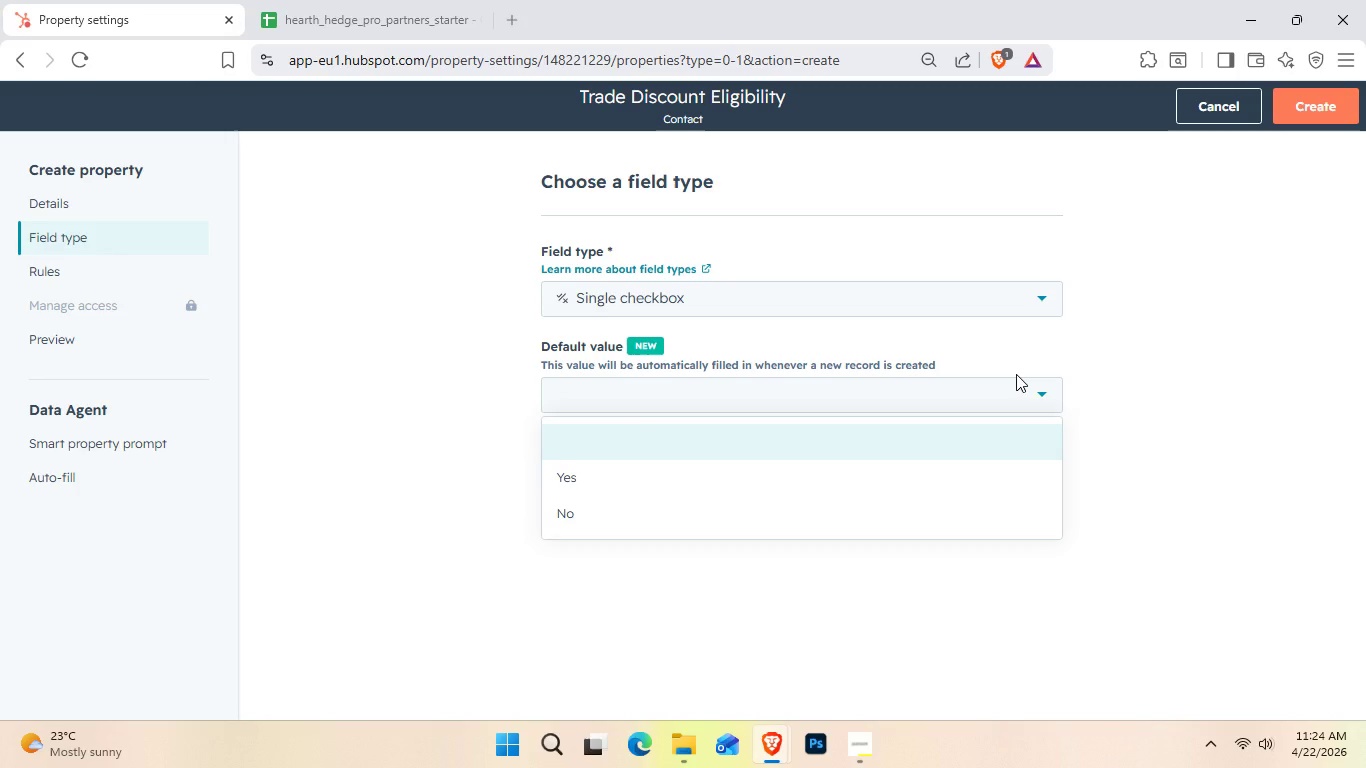 
left_click([589, 309])
 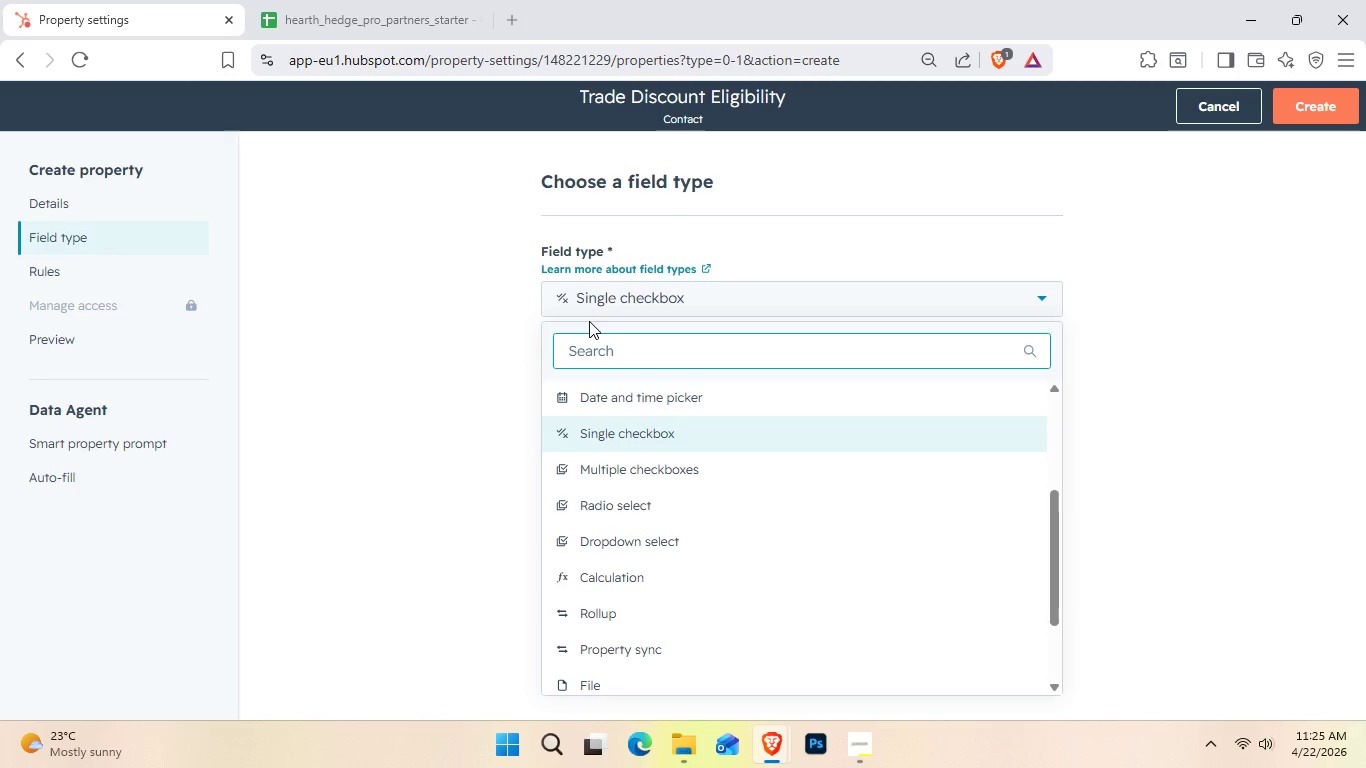 
wait(56.61)
 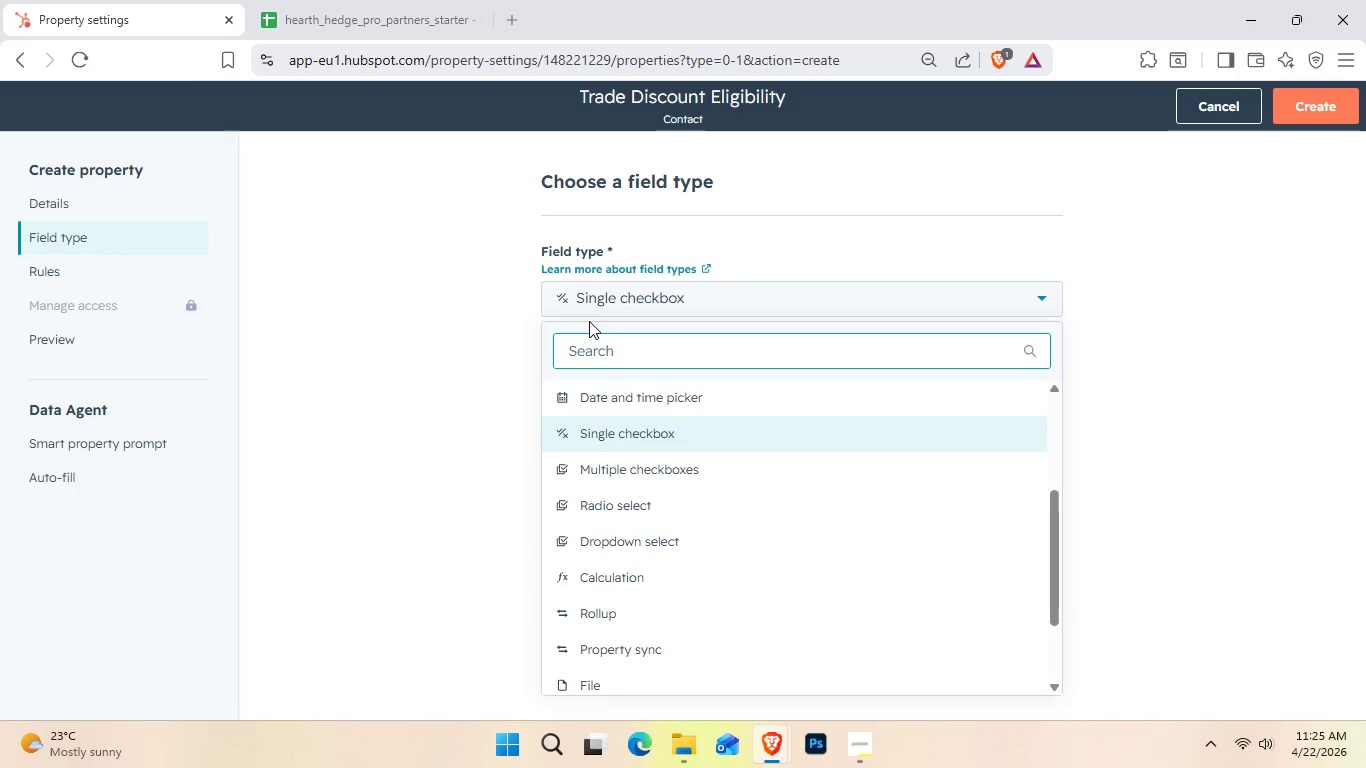 
double_click([632, 301])
 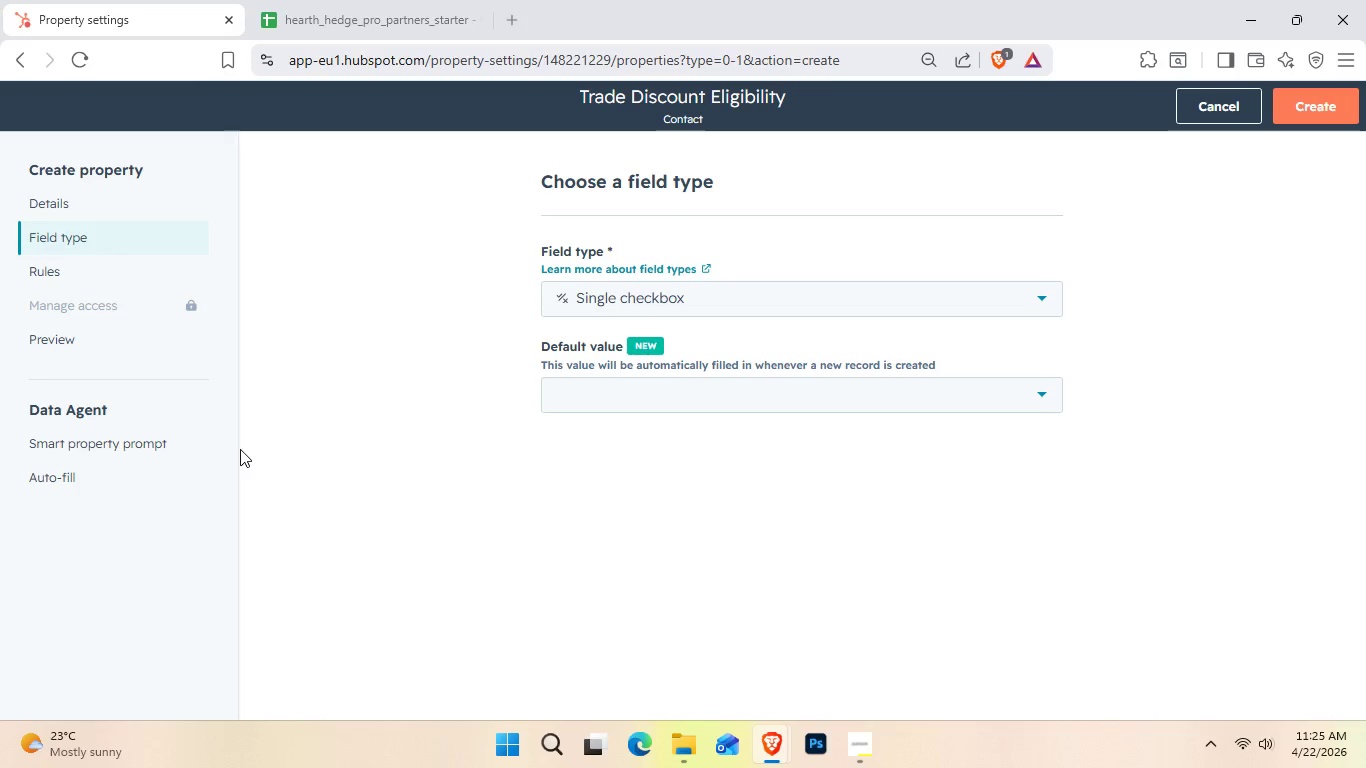 
wait(42.06)
 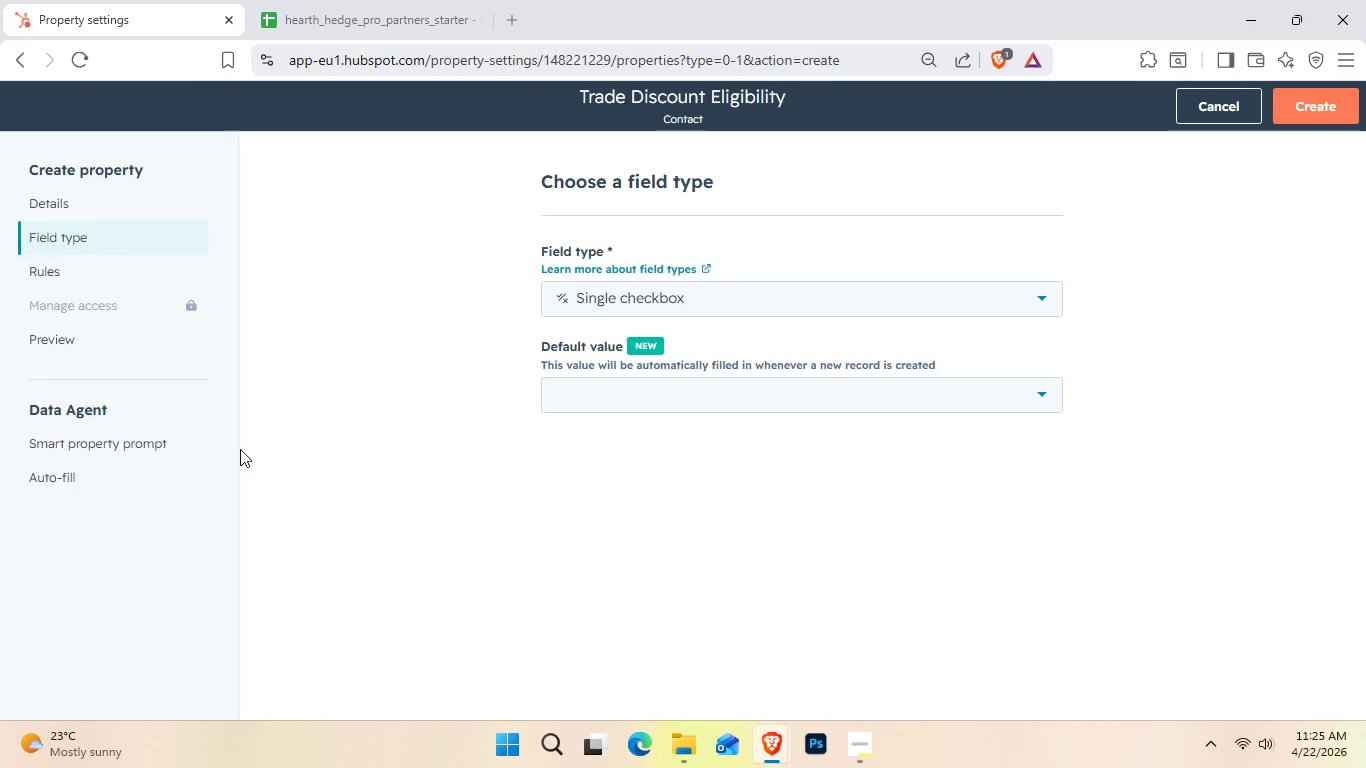 
left_click([94, 350])
 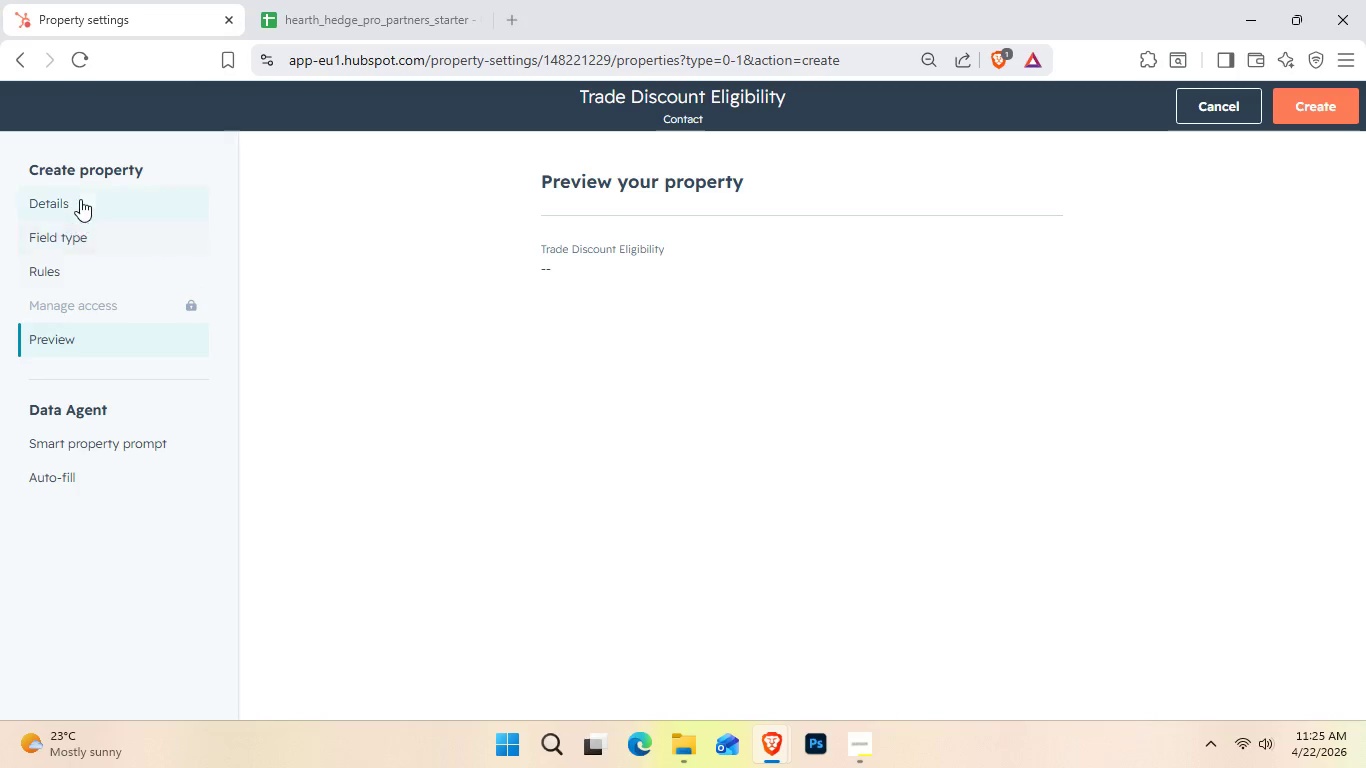 
left_click([80, 195])
 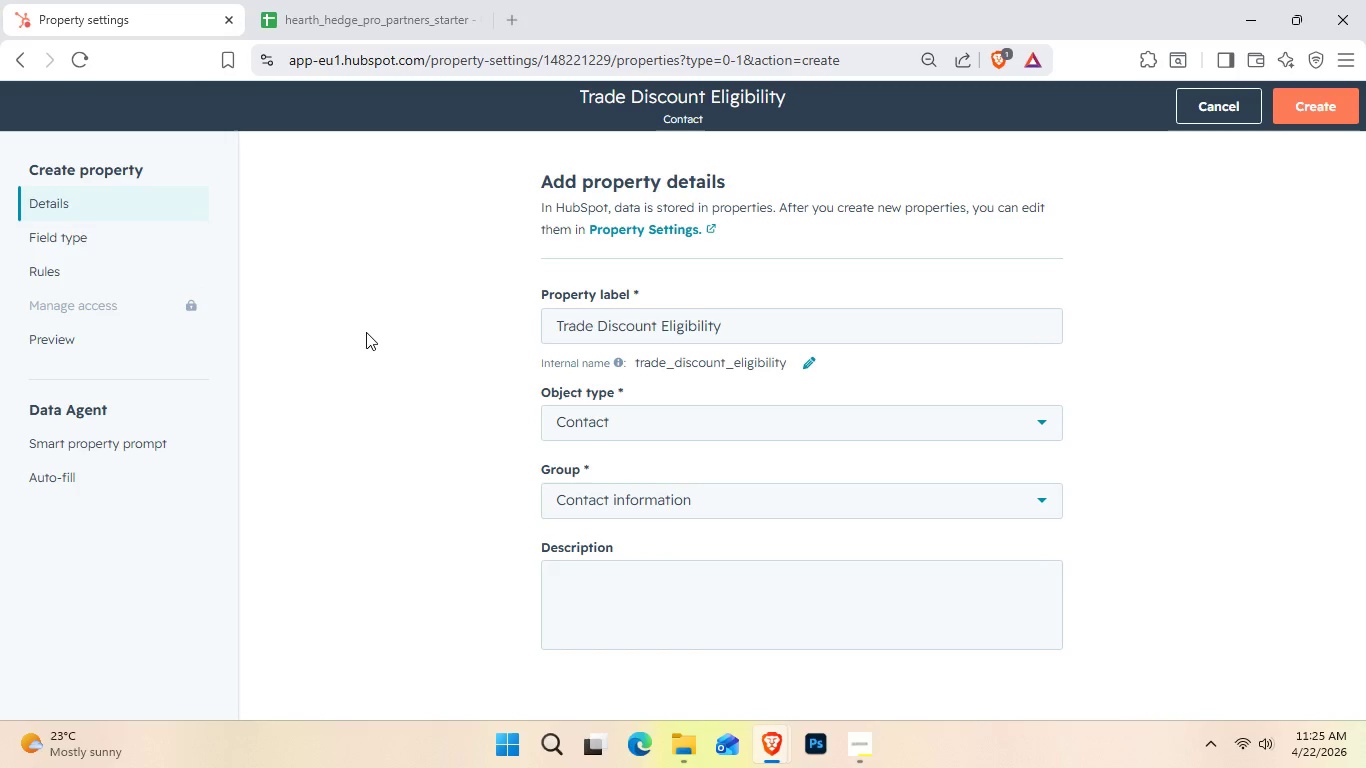 
scroll: coordinate [366, 332], scroll_direction: down, amount: 1.0
 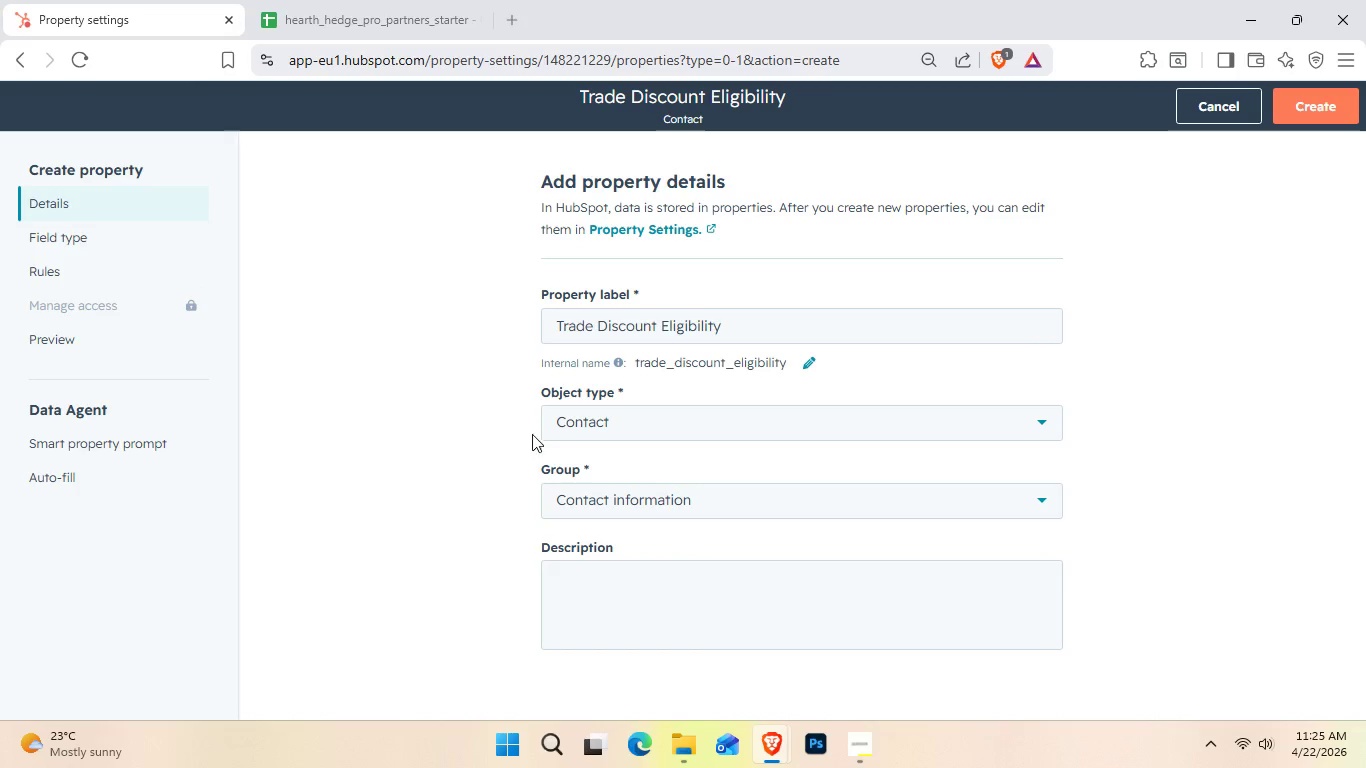 
left_click([560, 415])
 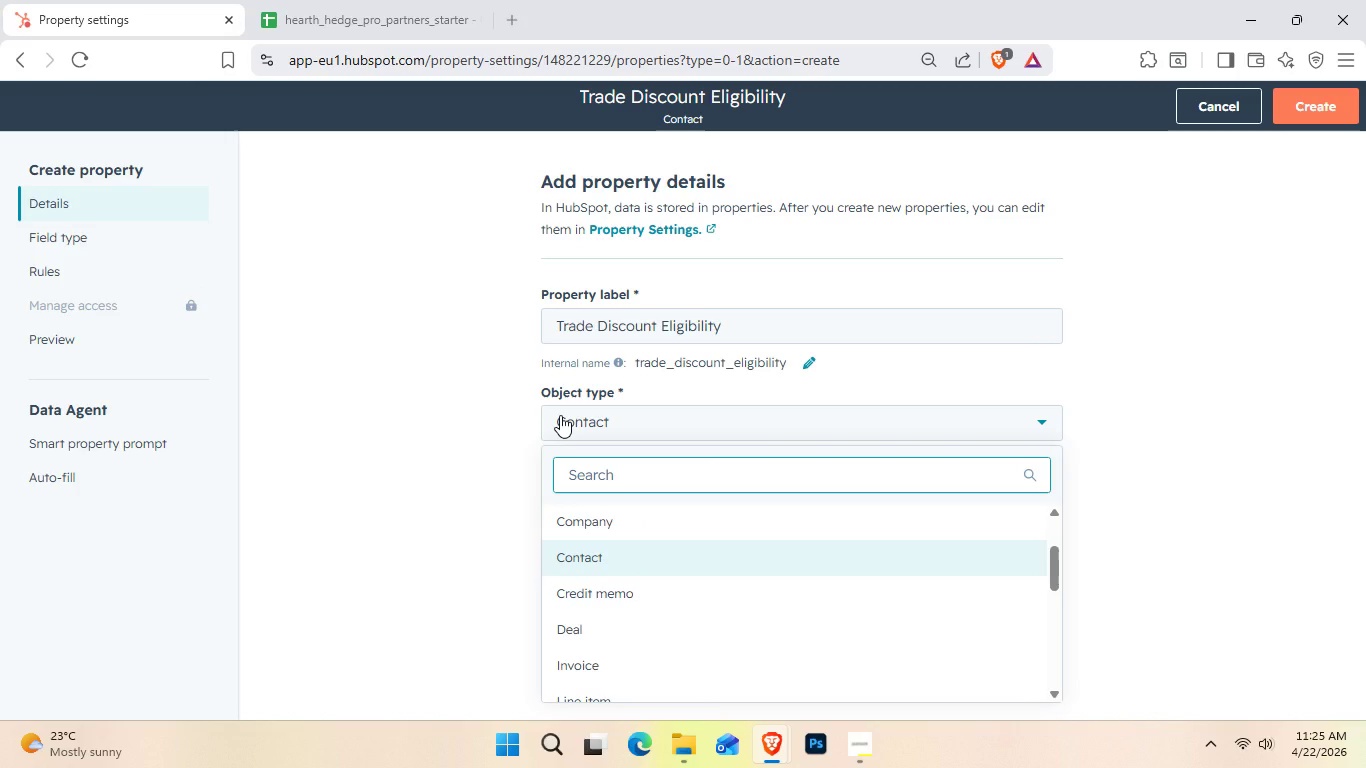 
scroll: coordinate [654, 520], scroll_direction: down, amount: 3.0
 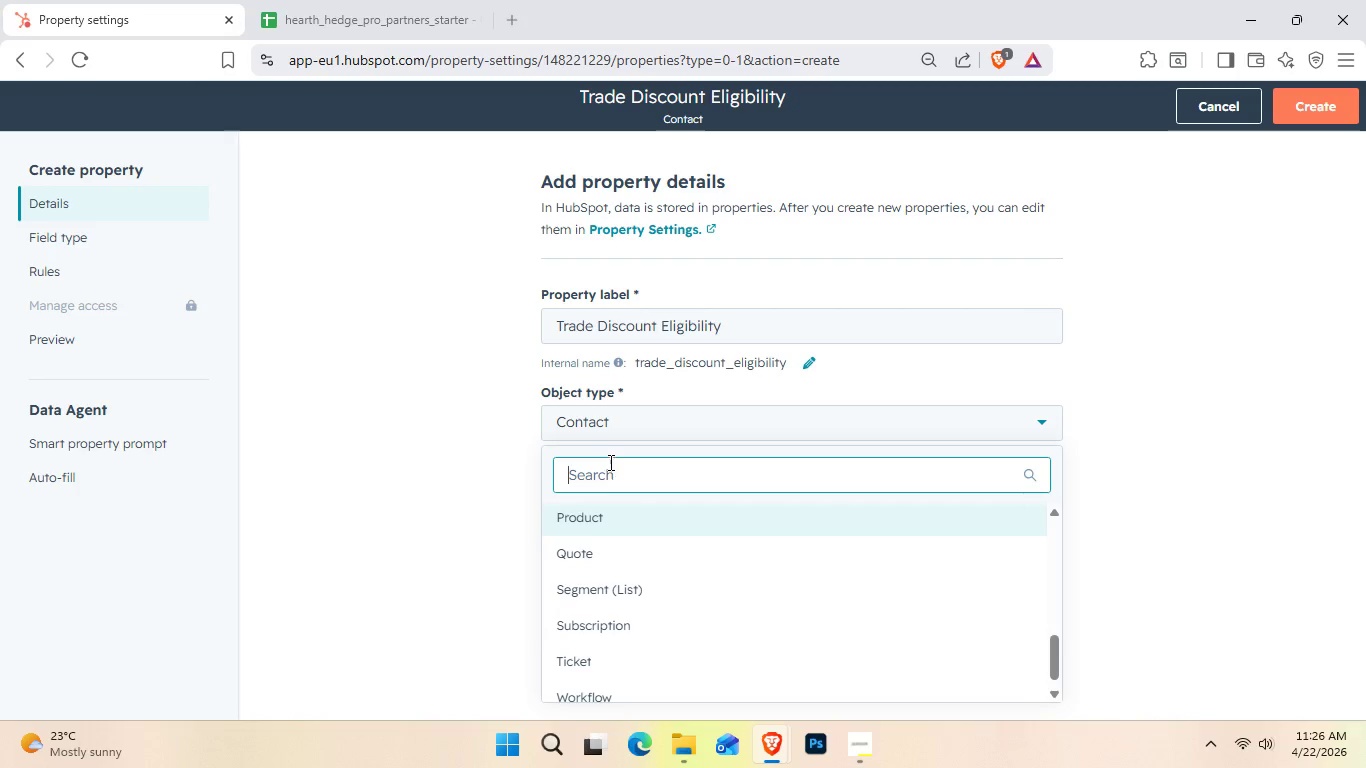 
left_click([609, 425])
 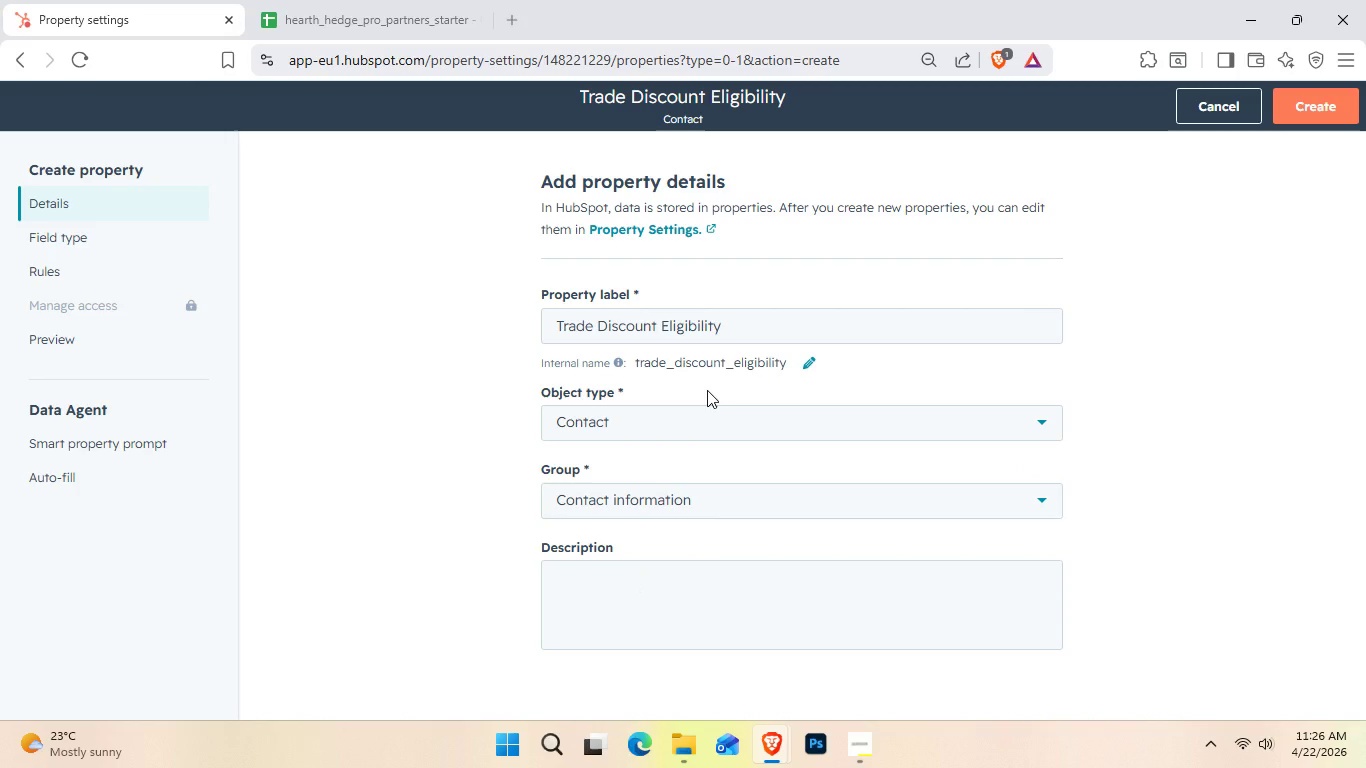 
wait(6.78)
 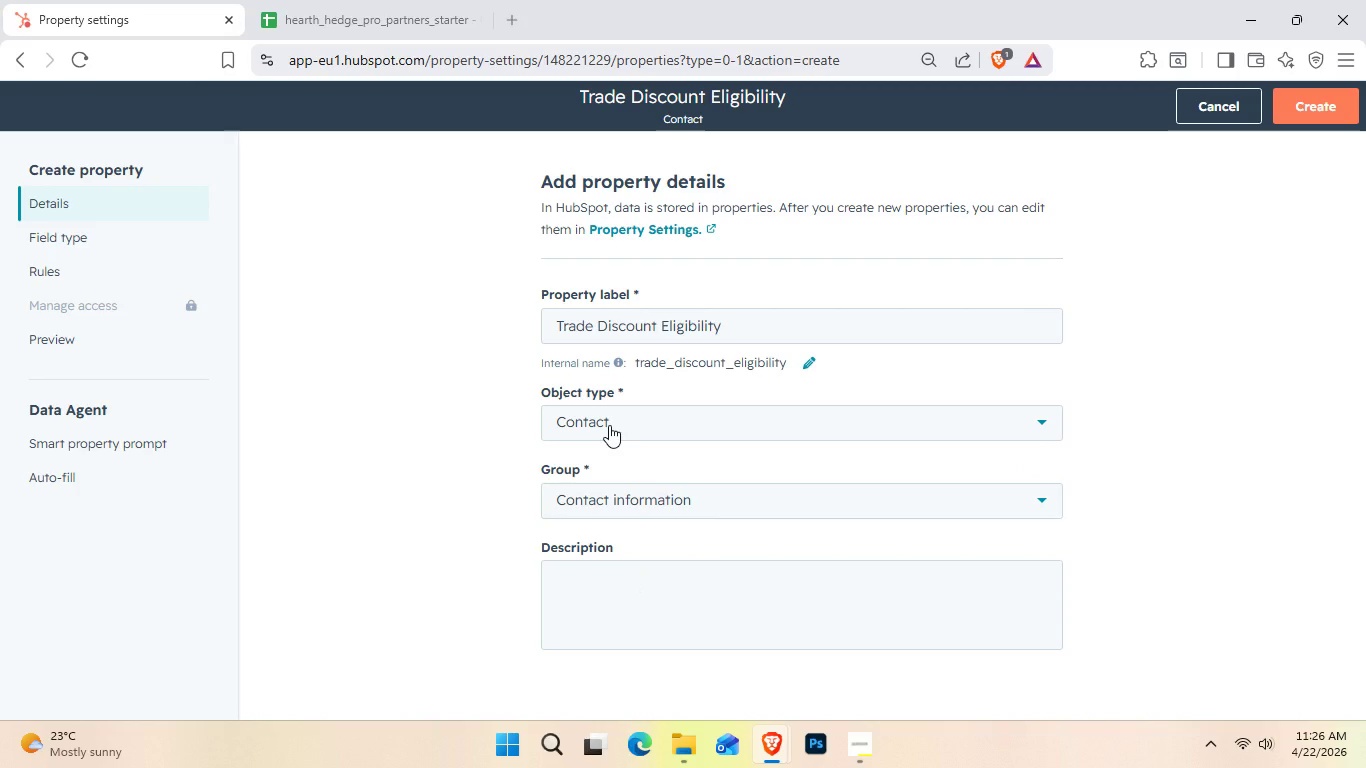 
scroll: coordinate [707, 393], scroll_direction: down, amount: 1.0
 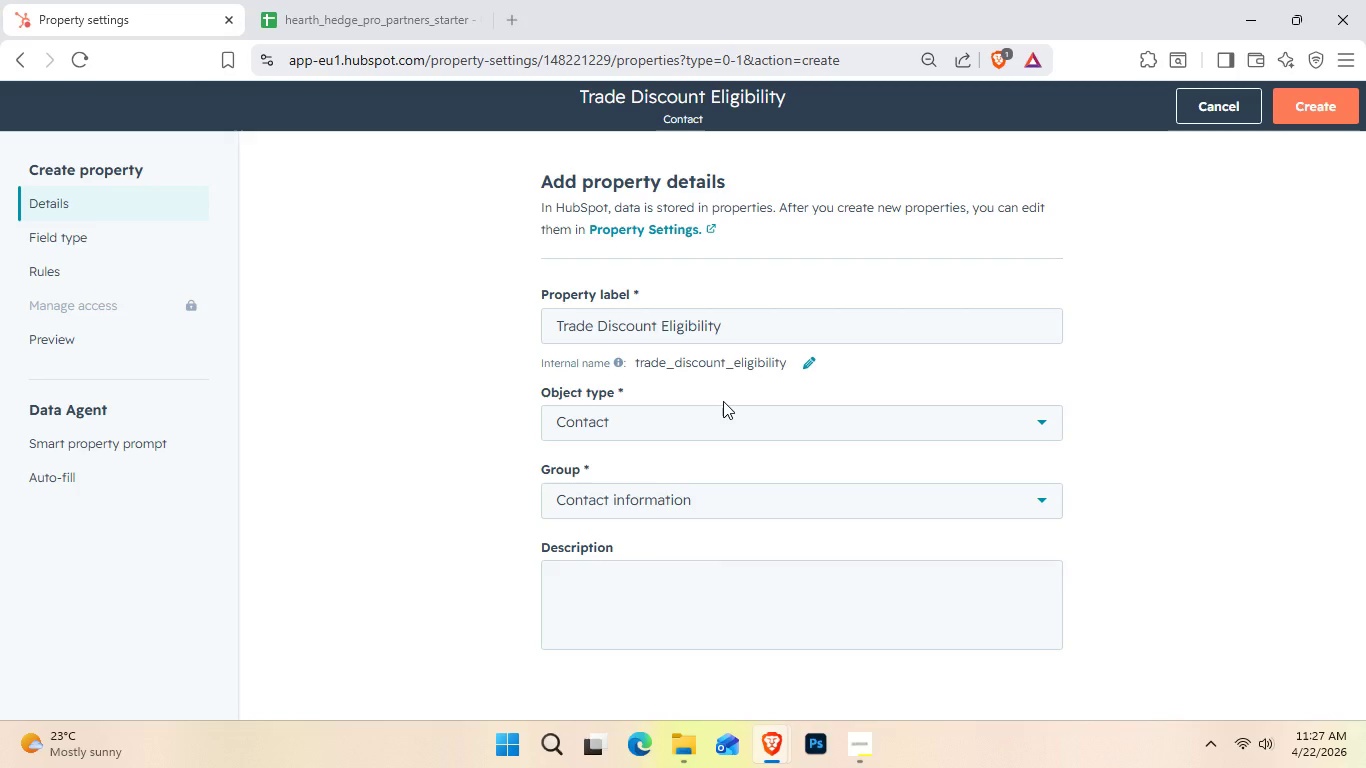 
wait(84.41)
 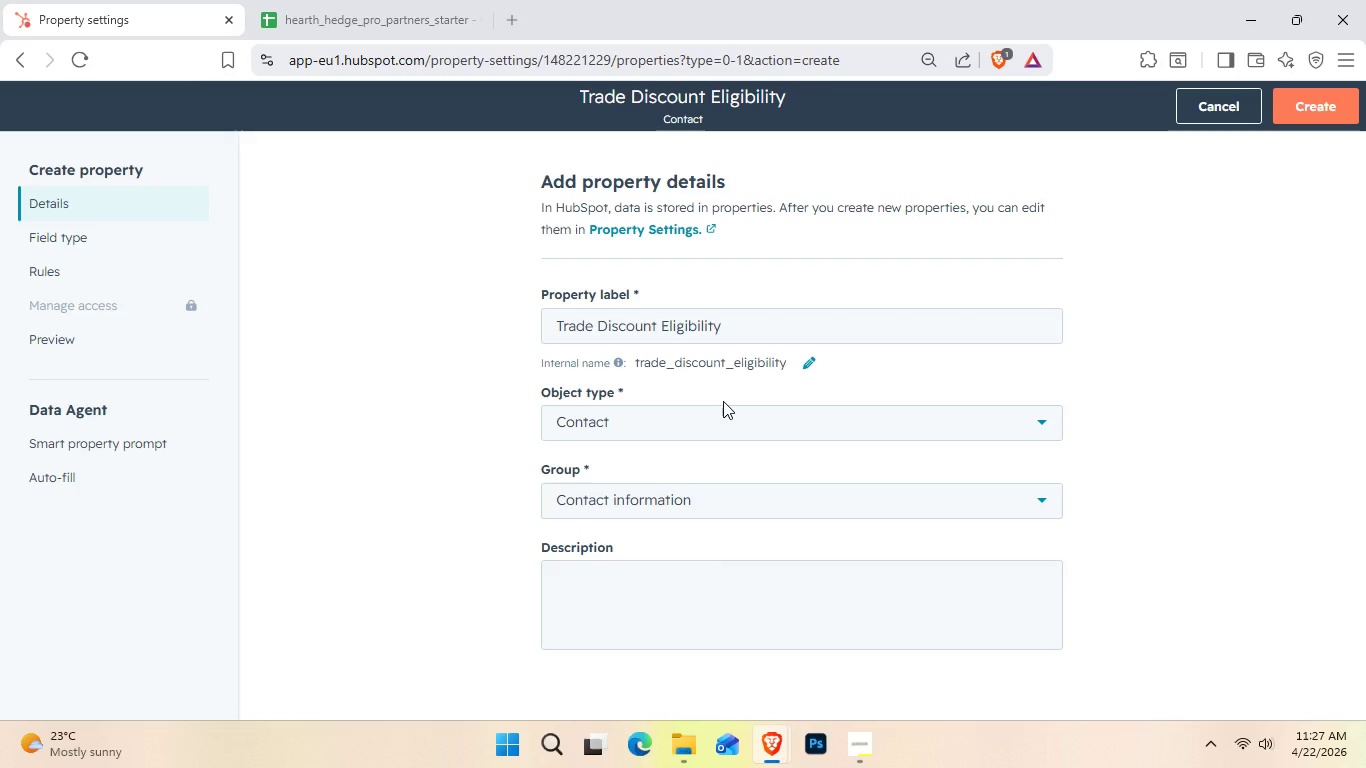 
left_click([74, 241])
 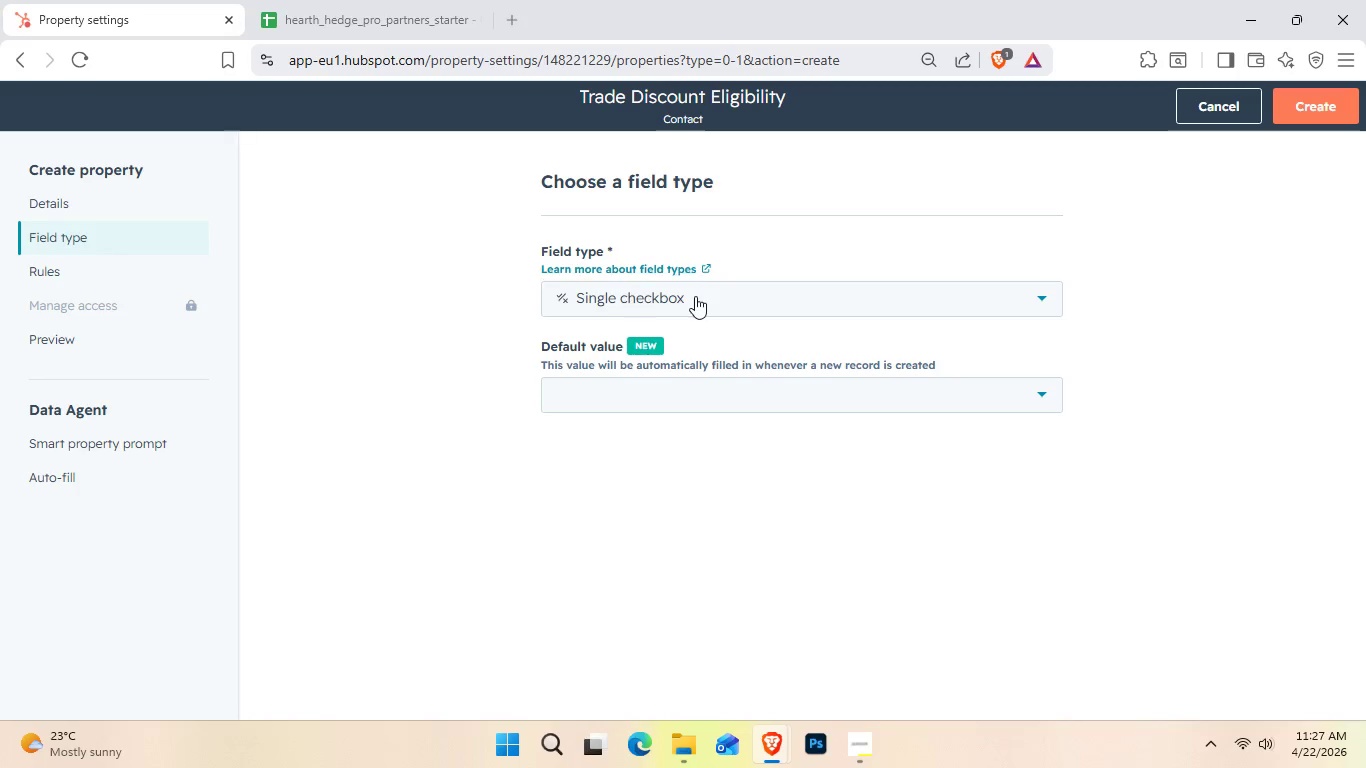 
left_click([695, 296])
 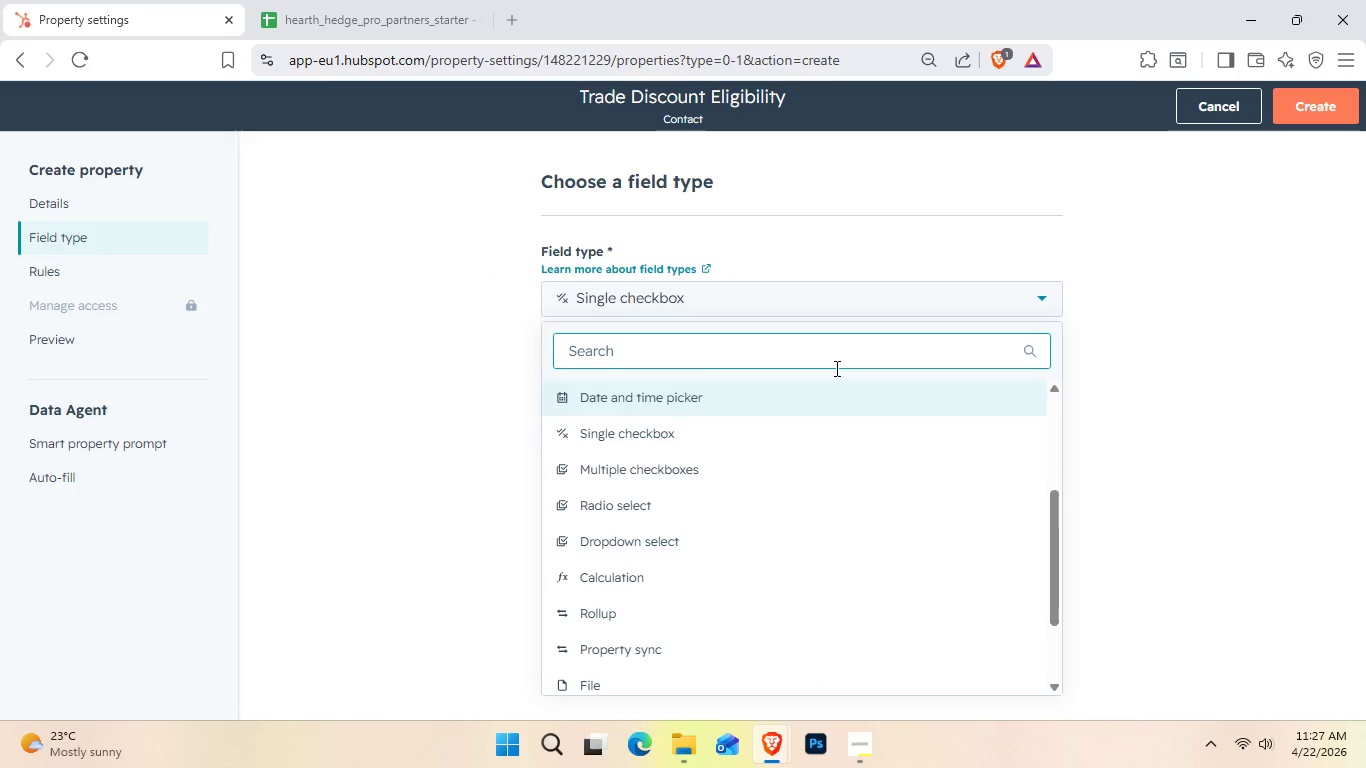 
scroll: coordinate [840, 407], scroll_direction: down, amount: 1.0
 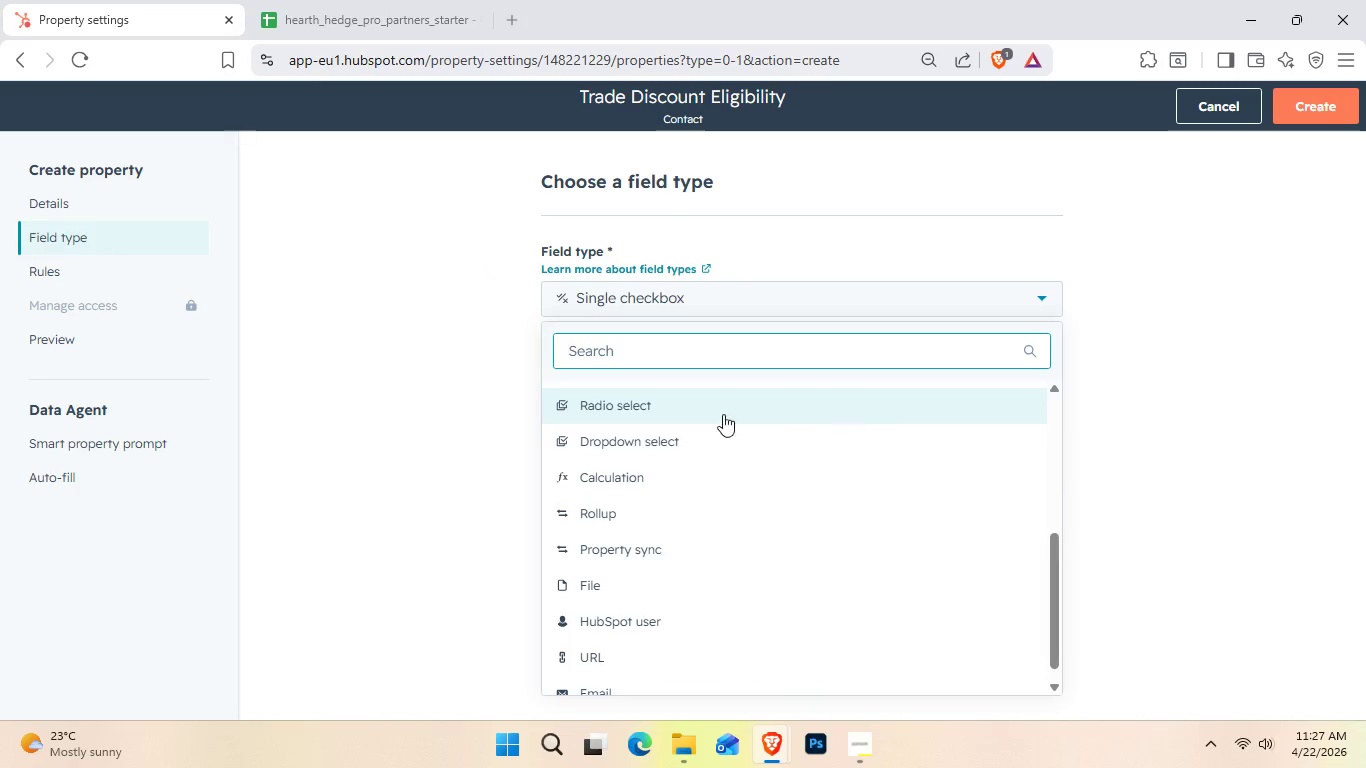 
scroll: coordinate [673, 447], scroll_direction: up, amount: 1.0
 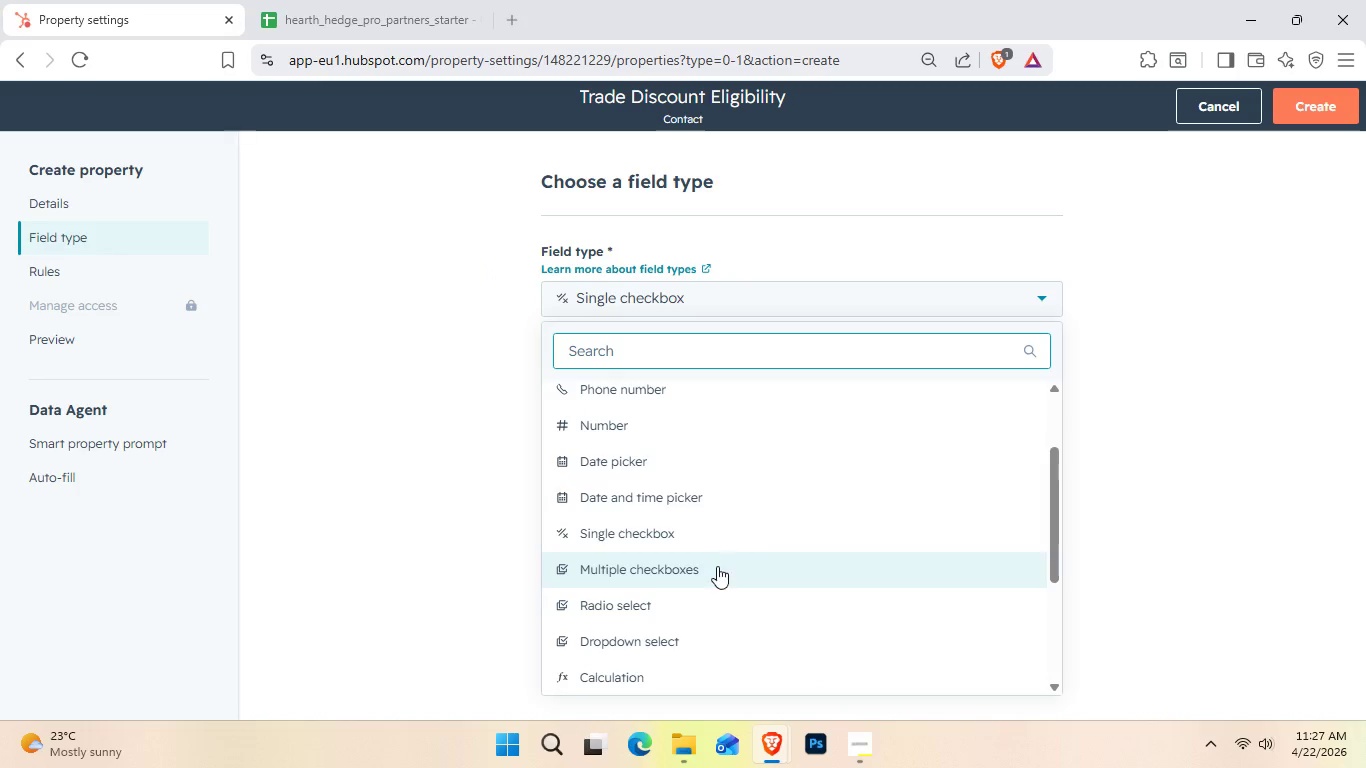 
left_click([717, 566])
 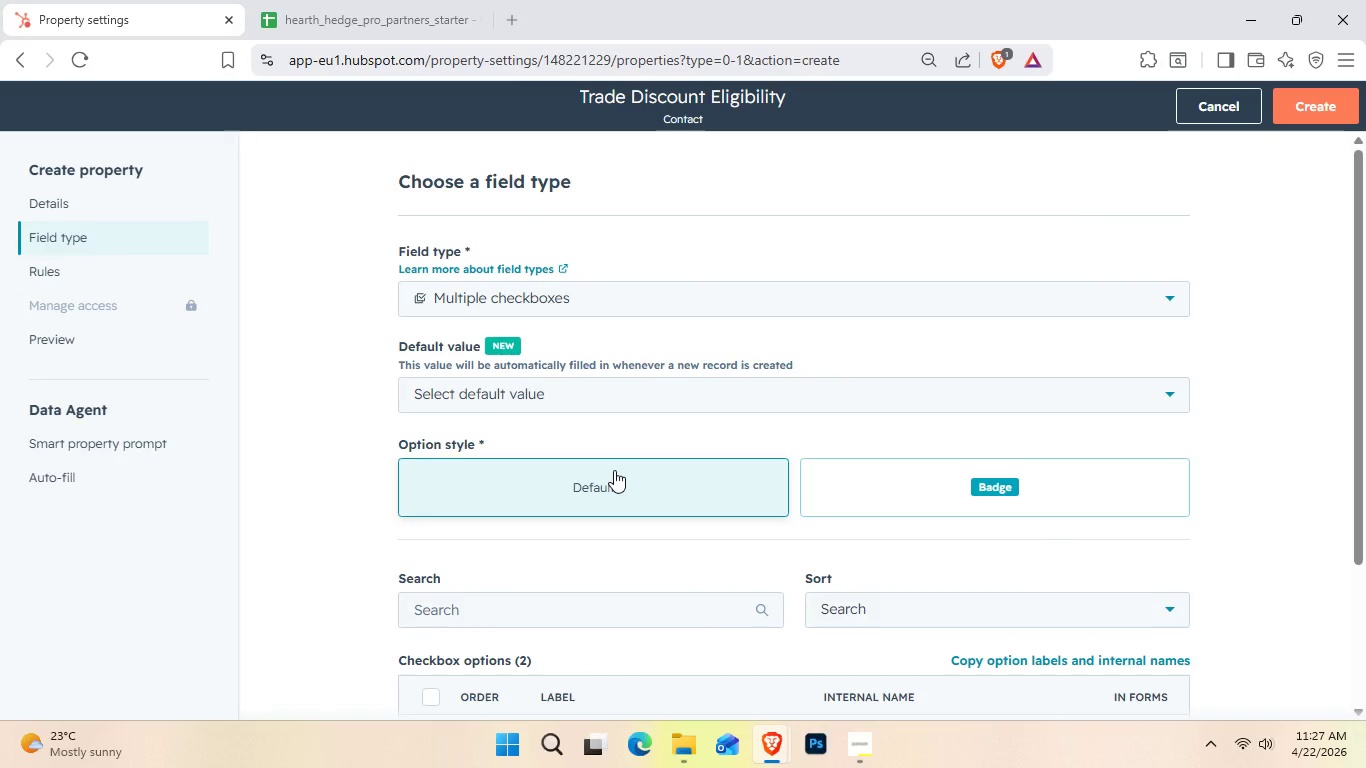 
scroll: coordinate [613, 470], scroll_direction: down, amount: 1.0
 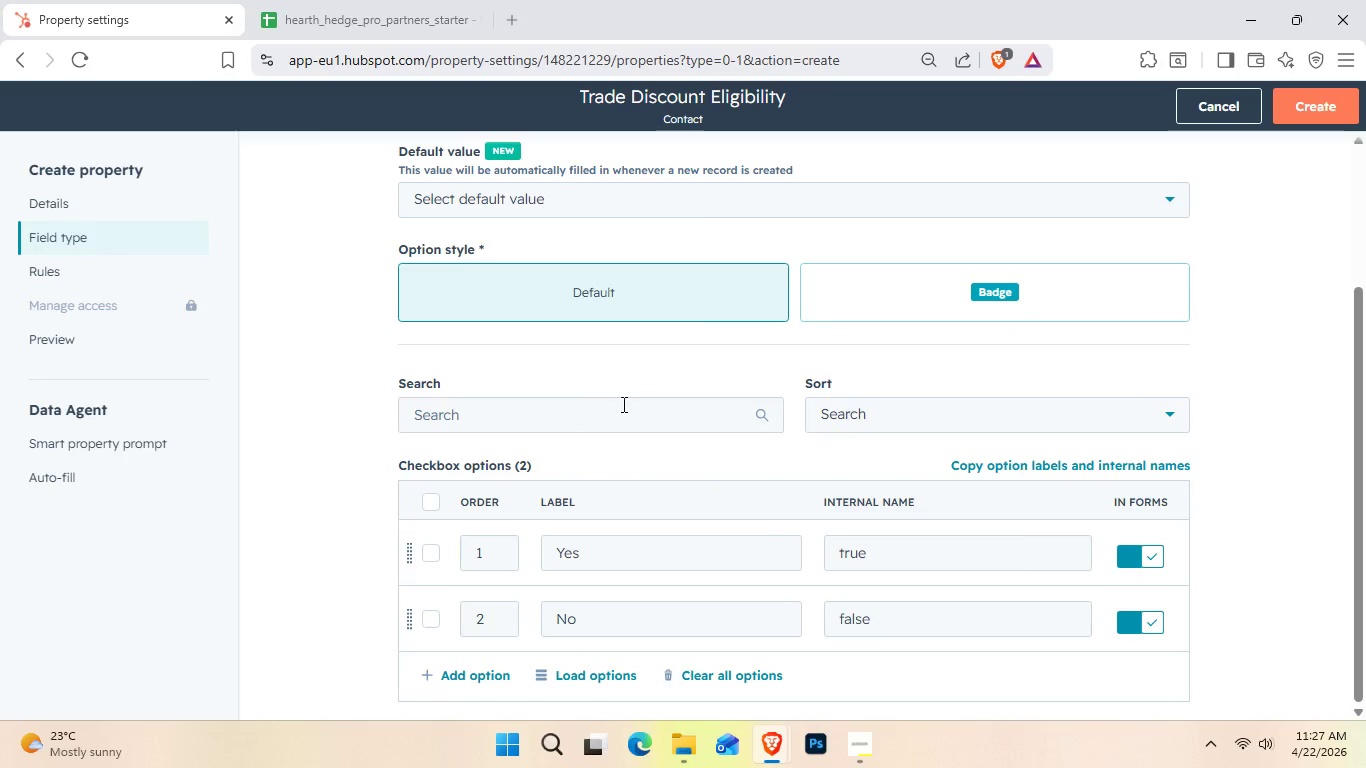 
scroll: coordinate [630, 395], scroll_direction: none, amount: 0.0
 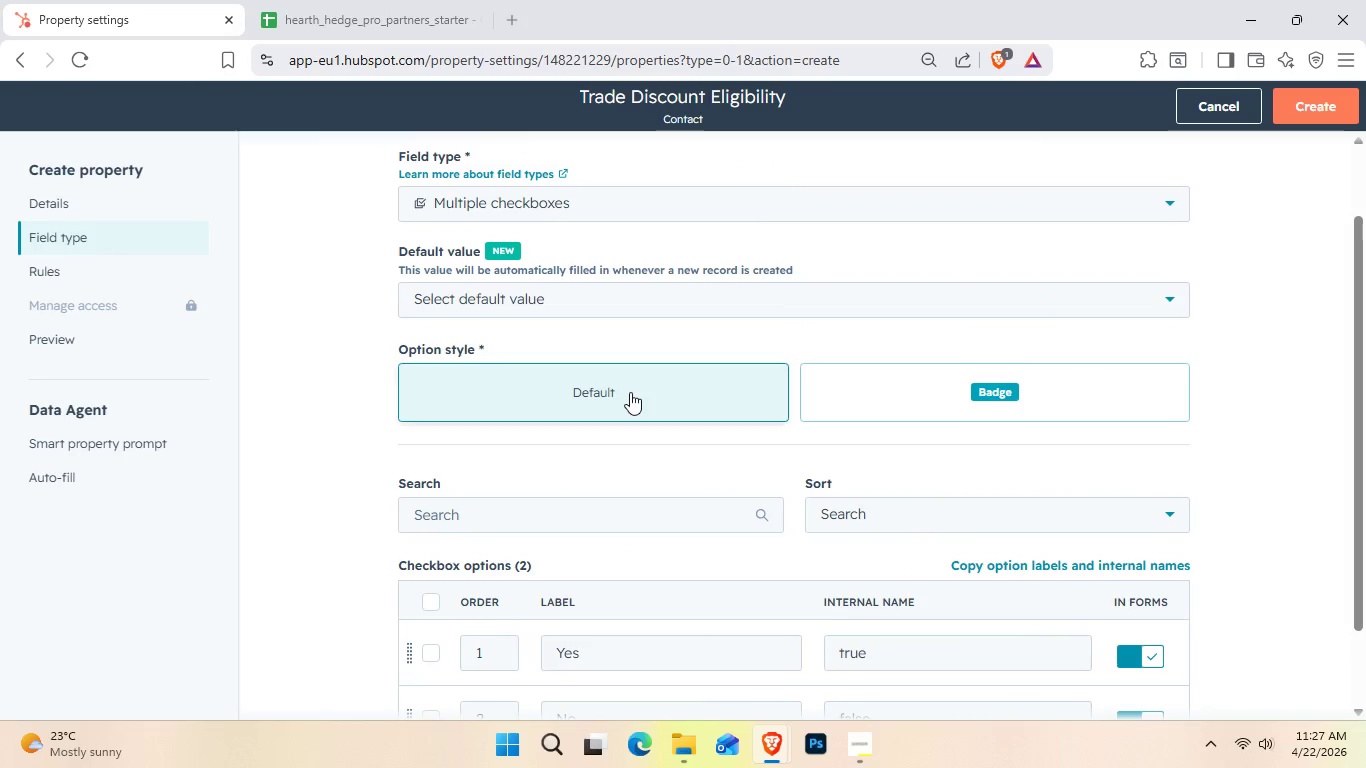 
scroll: coordinate [630, 392], scroll_direction: up, amount: 1.0
 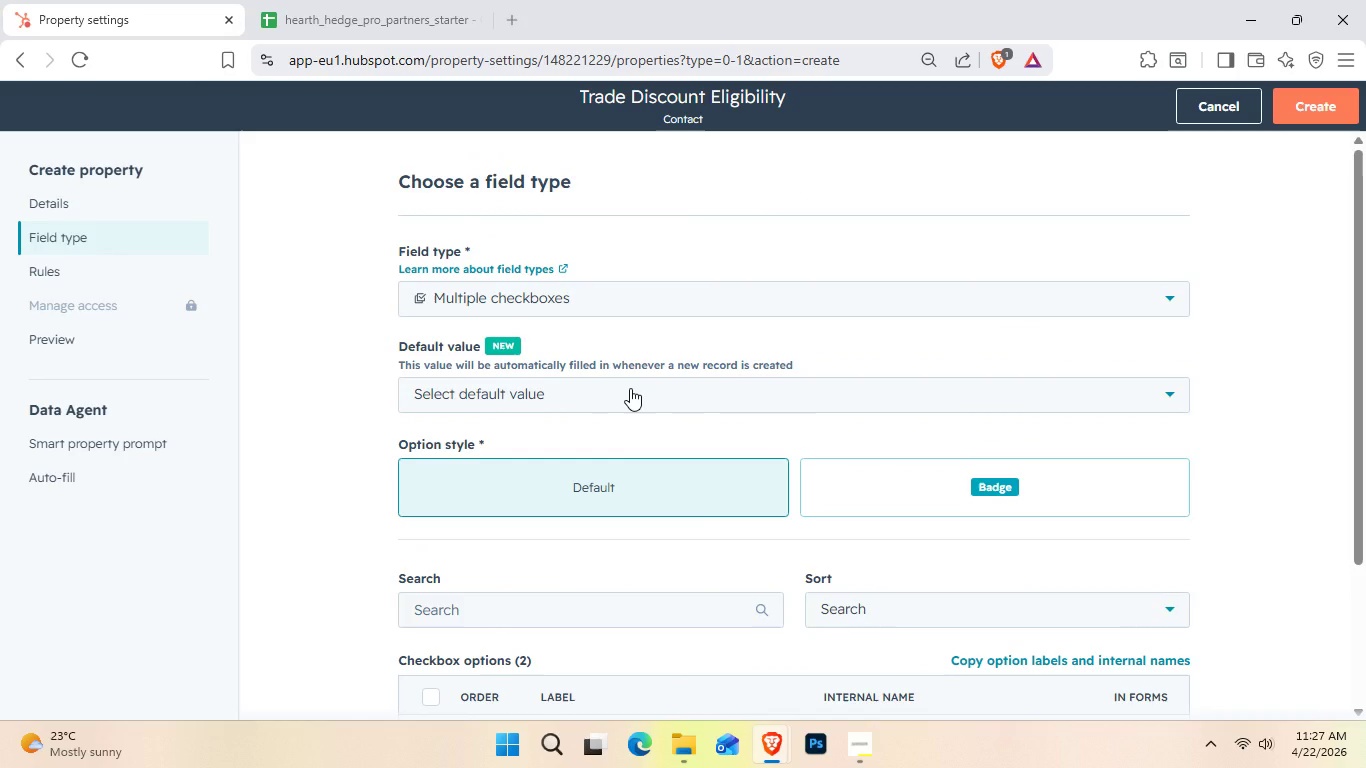 
wait(8.32)
 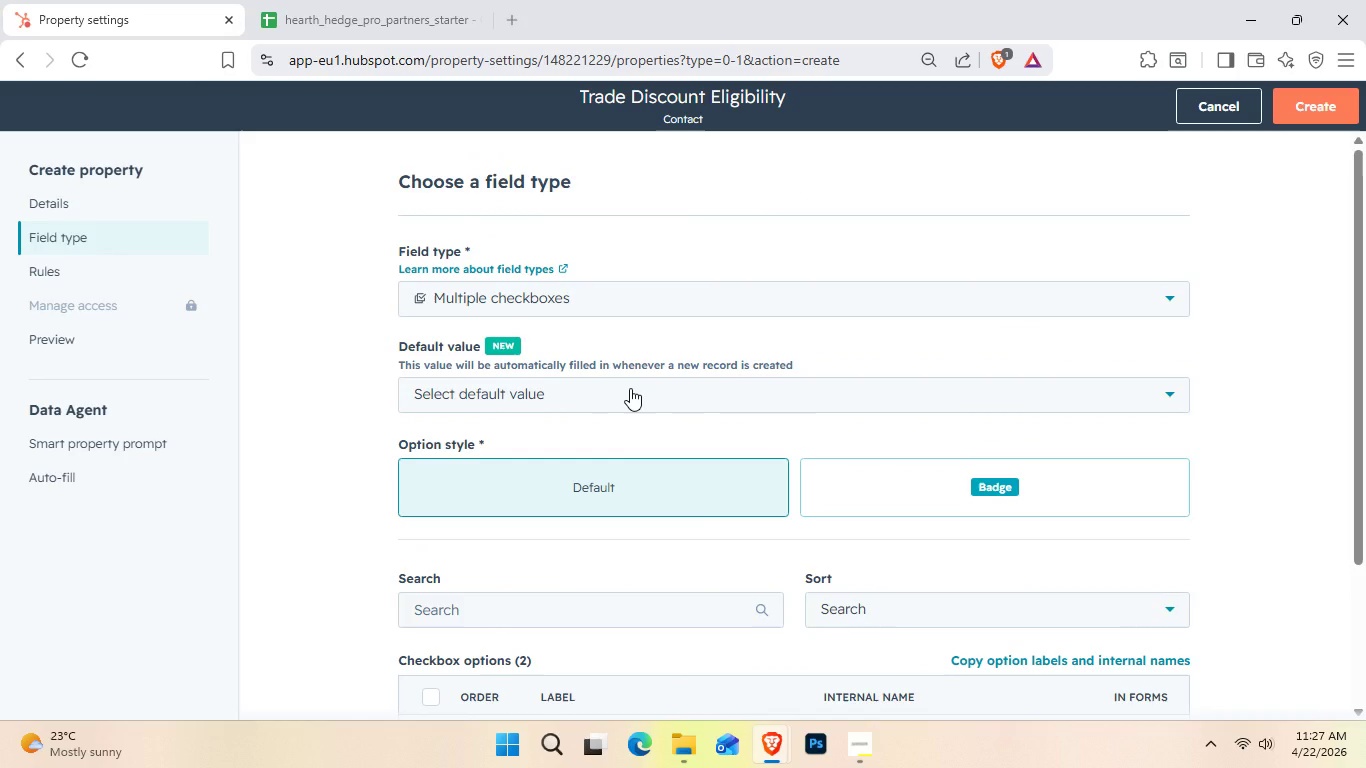 
scroll: coordinate [631, 387], scroll_direction: none, amount: 0.0
 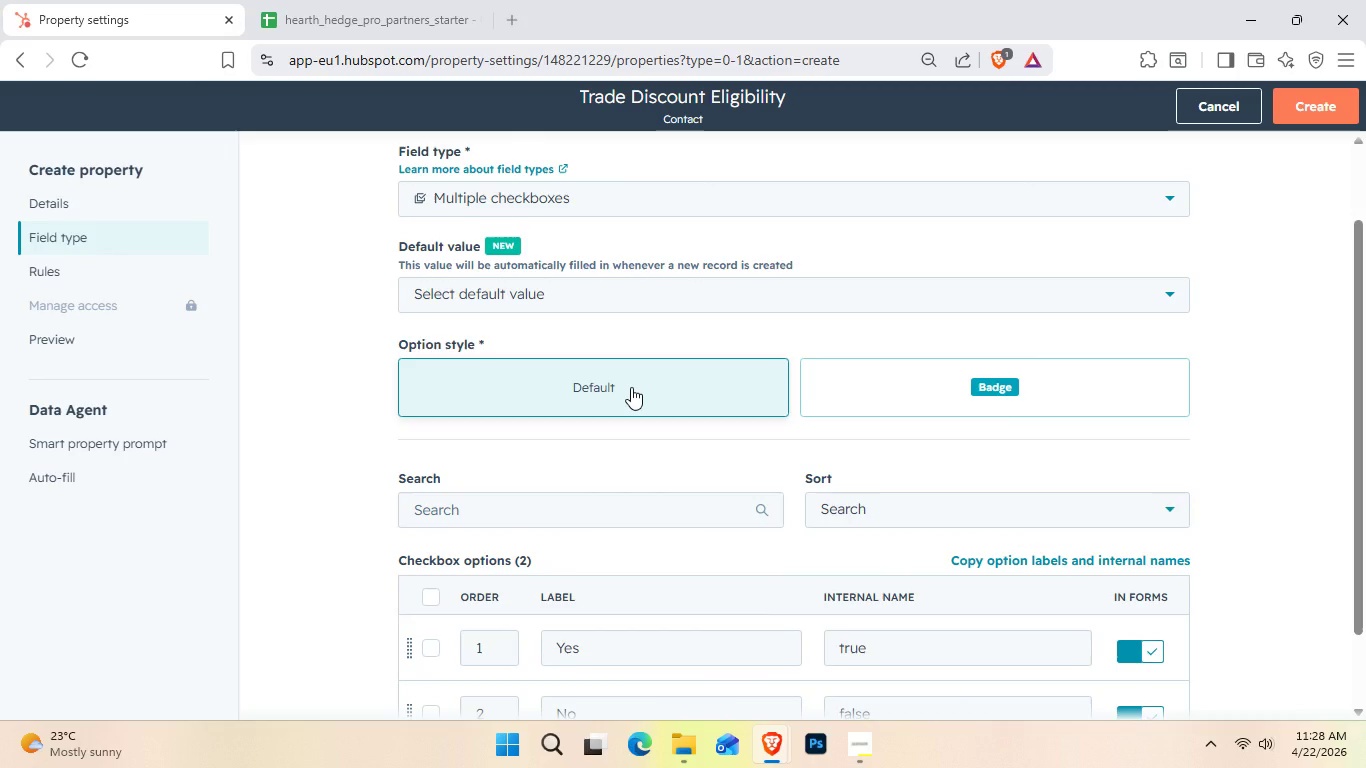 
wait(7.52)
 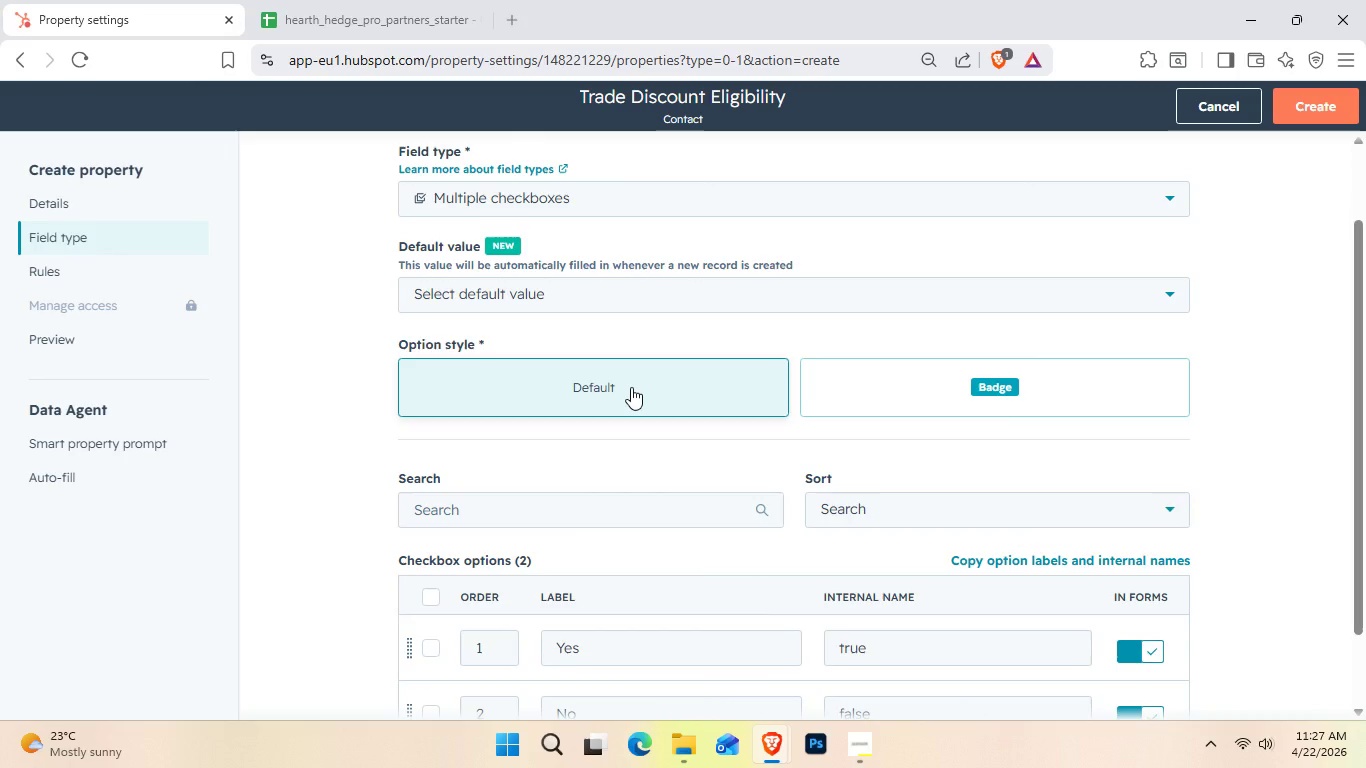 
left_click([549, 298])
 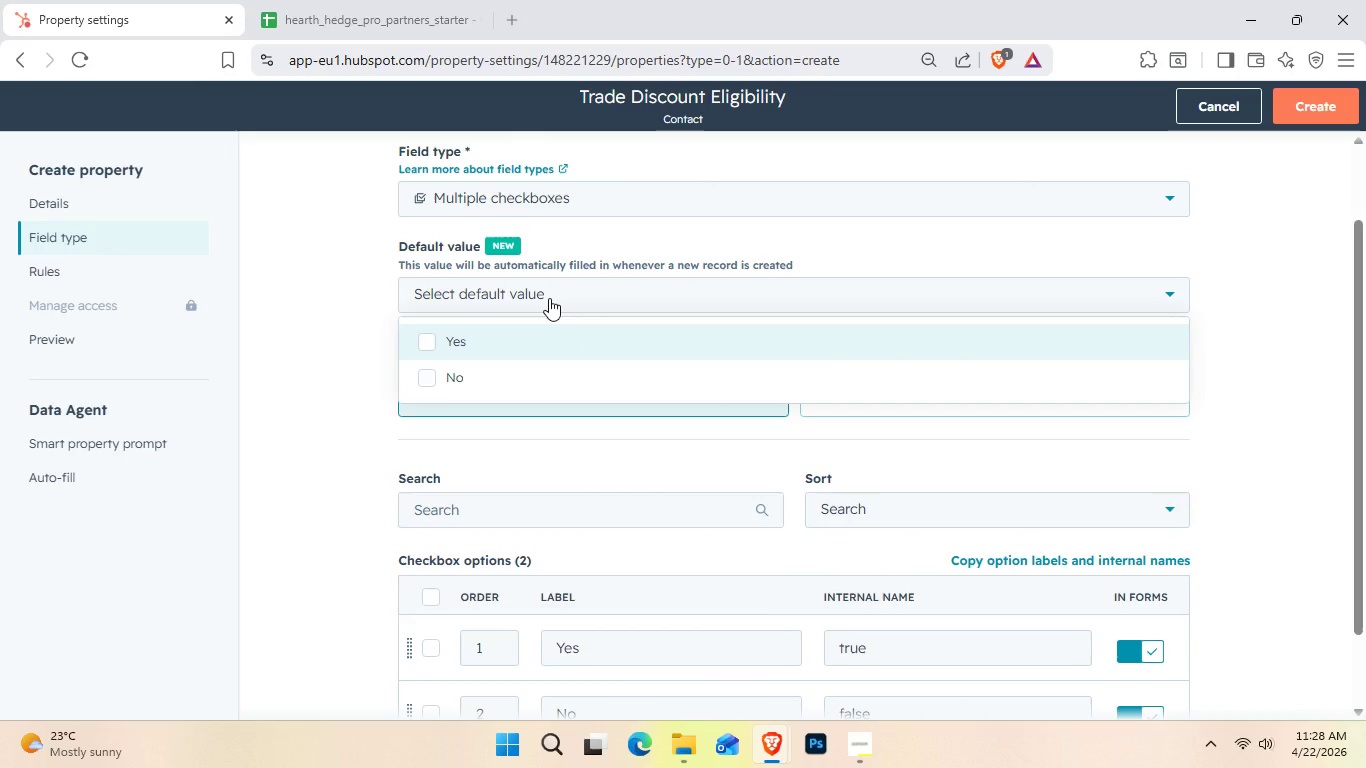 
left_click([549, 298])
 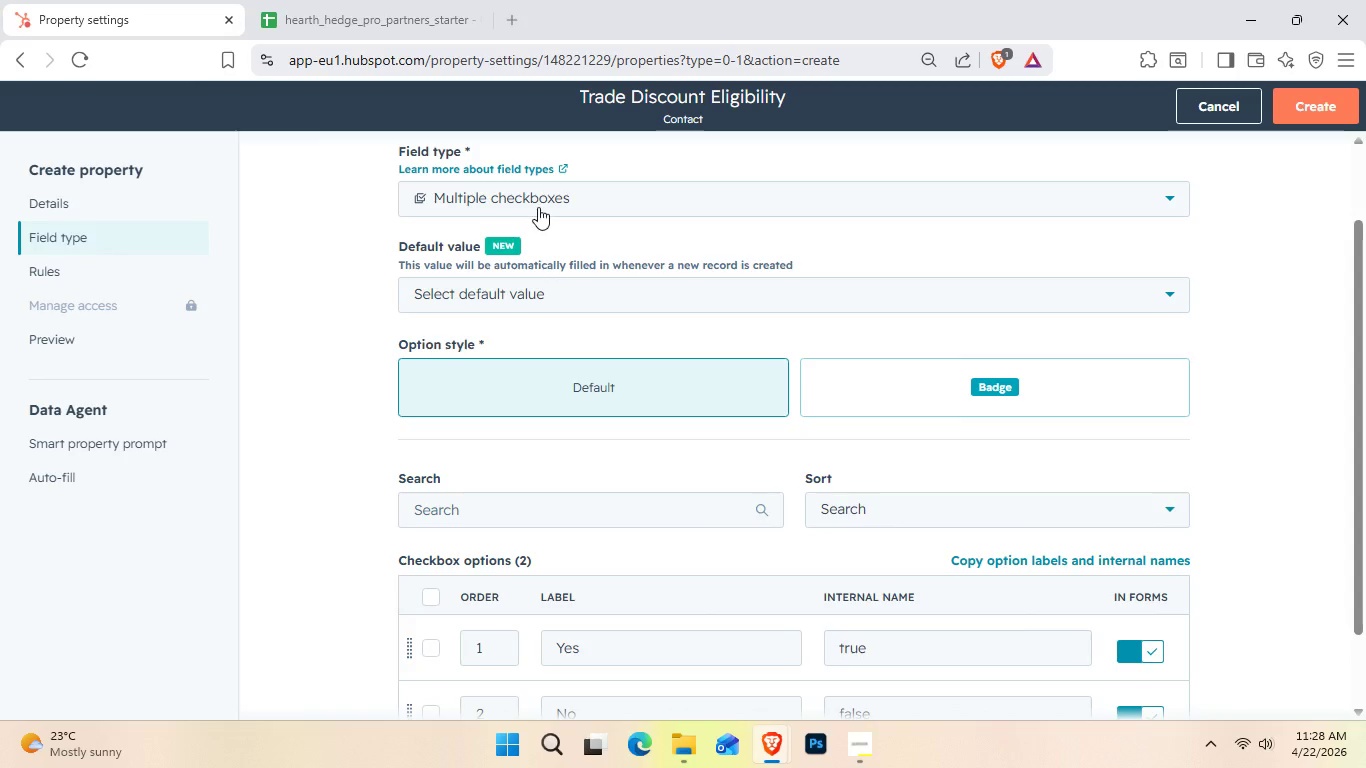 
left_click([538, 207])
 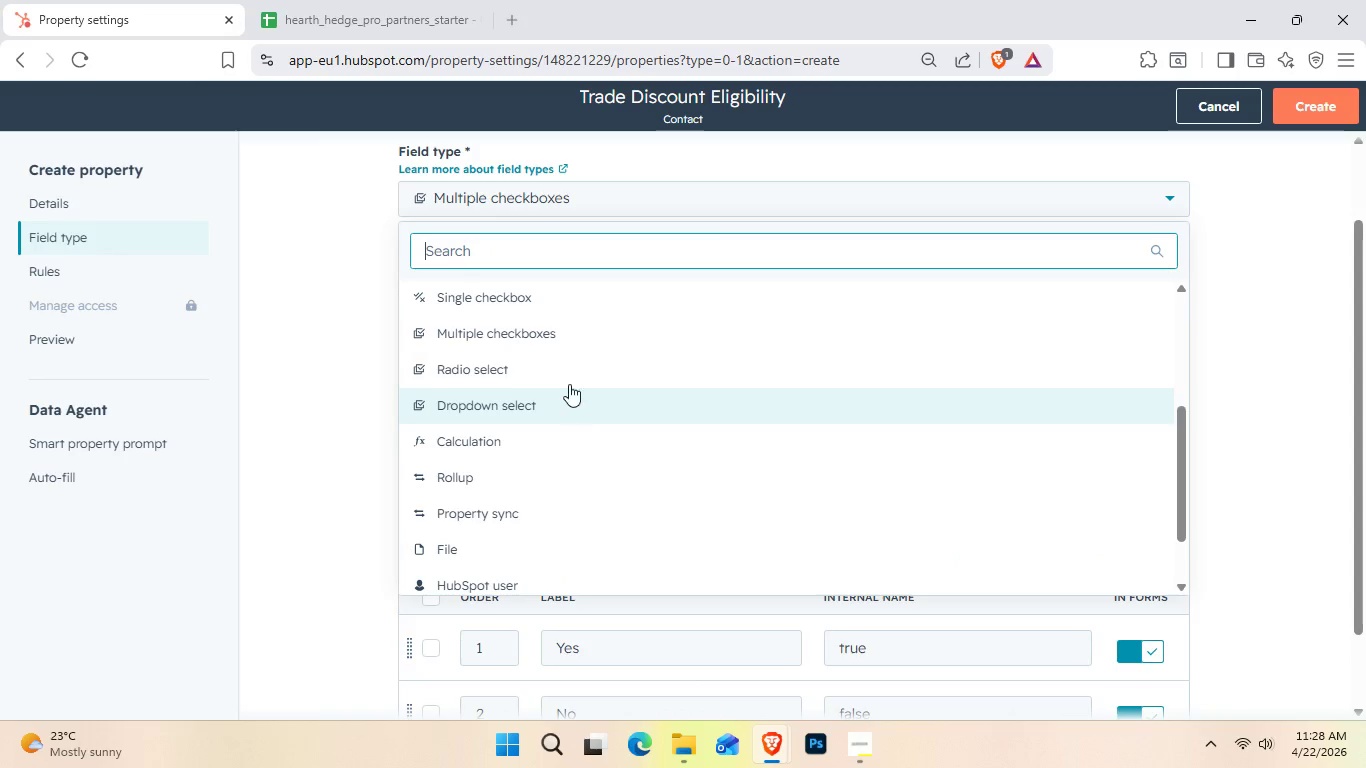 
left_click([575, 298])
 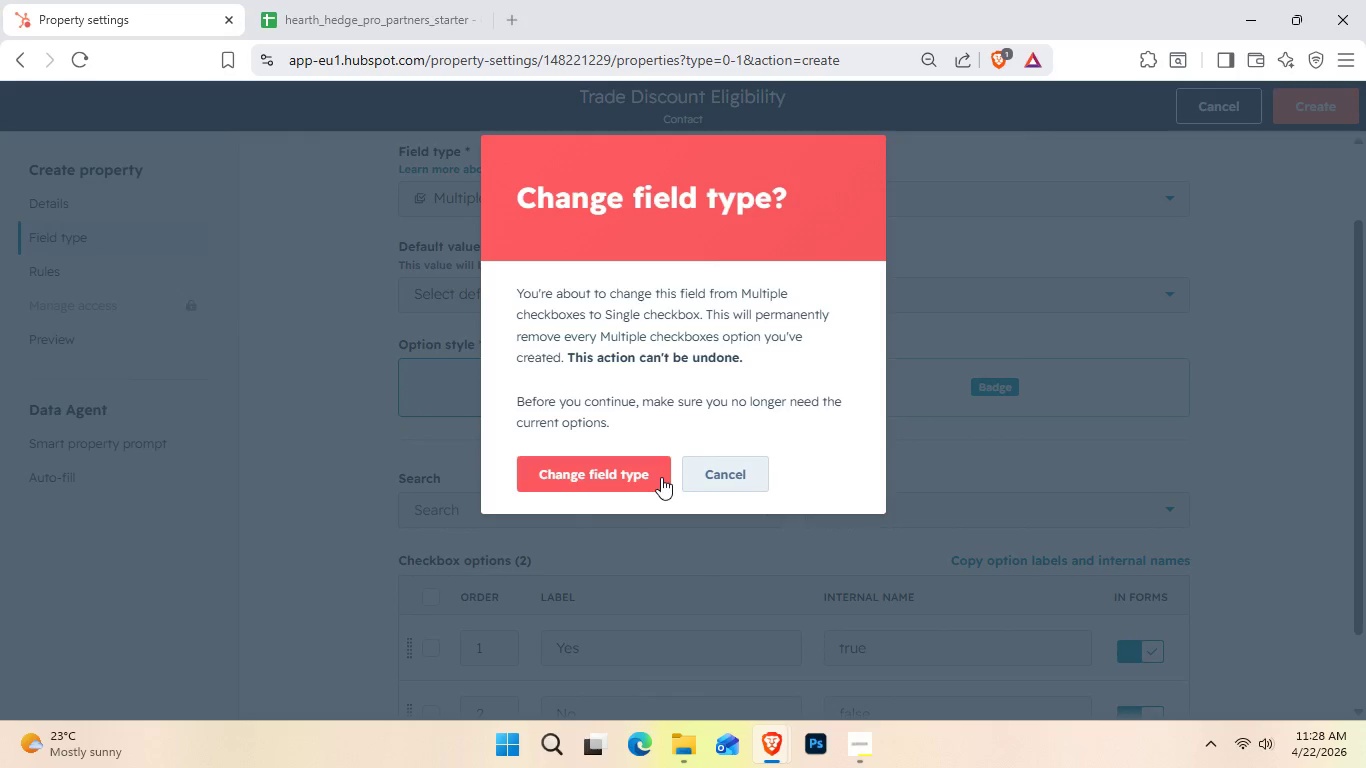 
left_click([722, 457])
 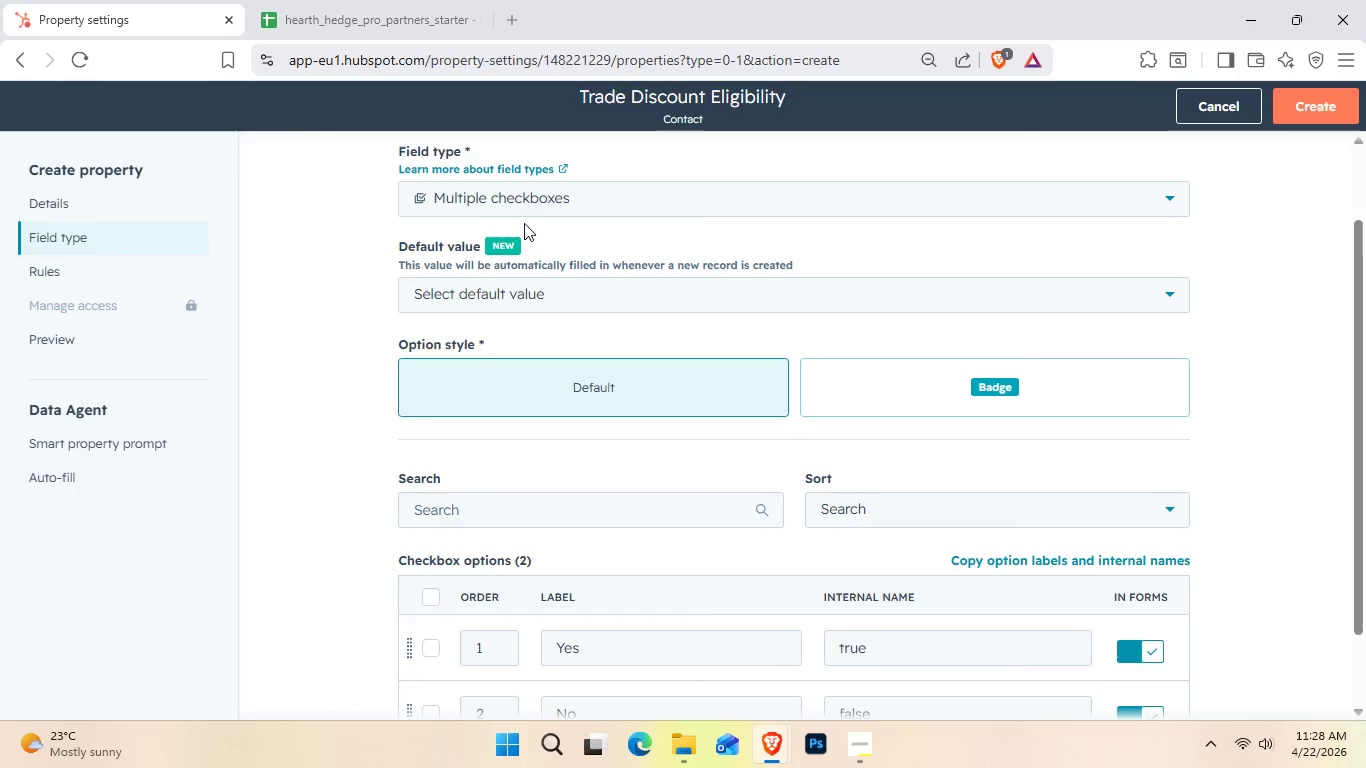 
left_click([523, 192])
 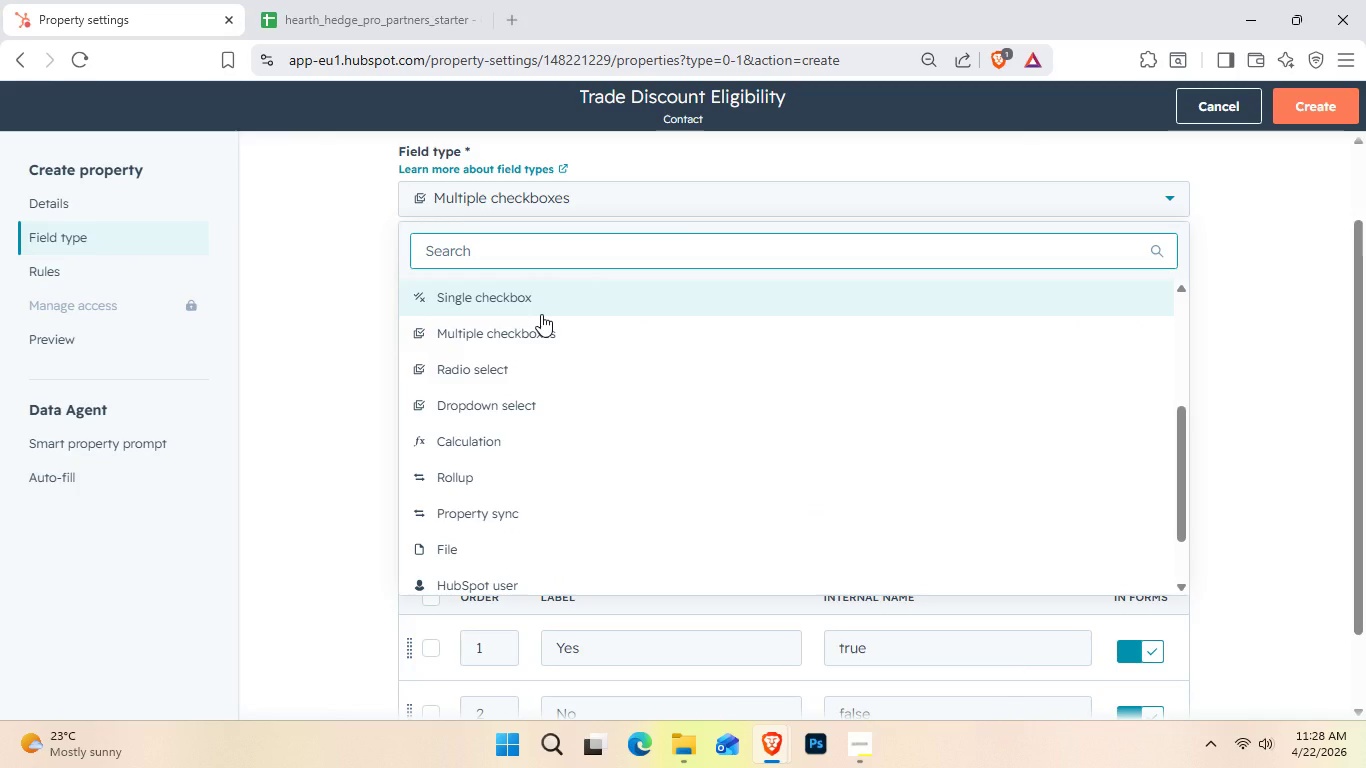 
left_click([541, 314])
 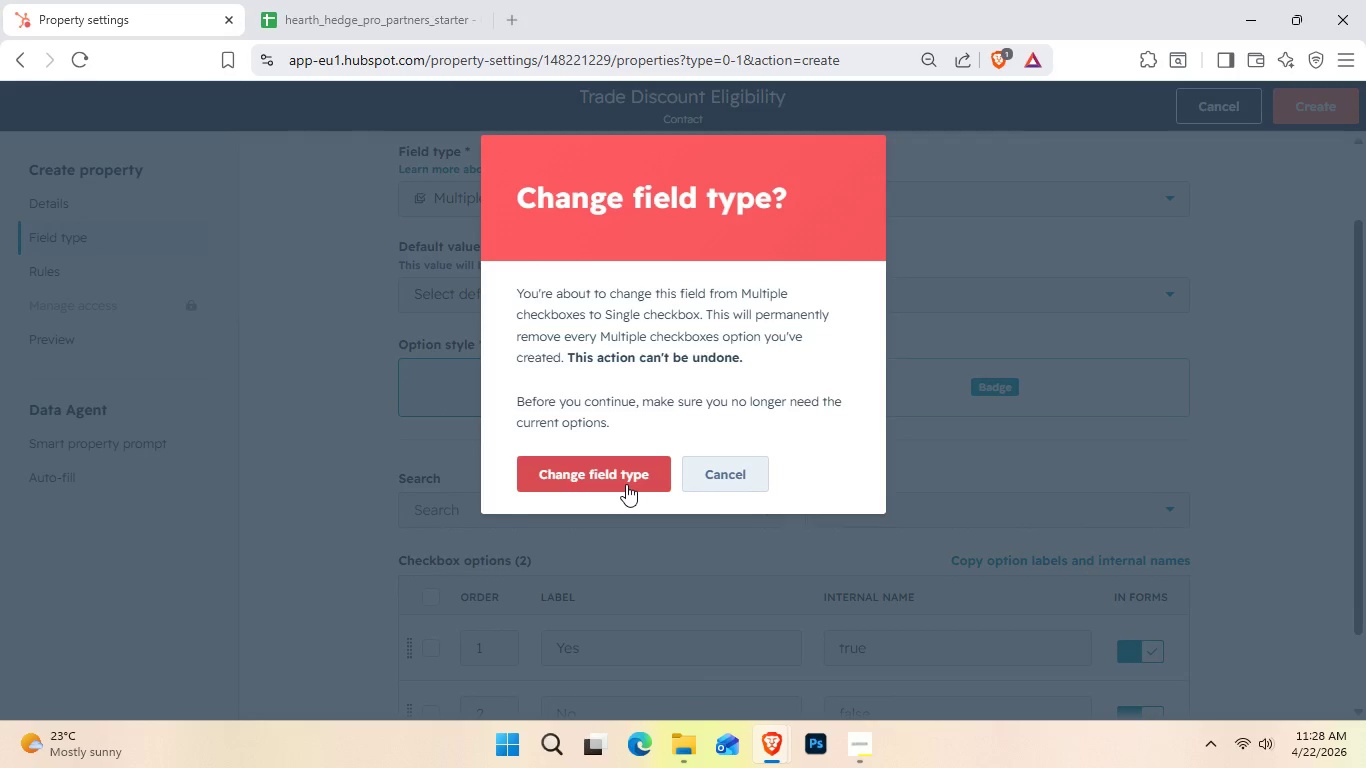 
left_click([626, 484])
 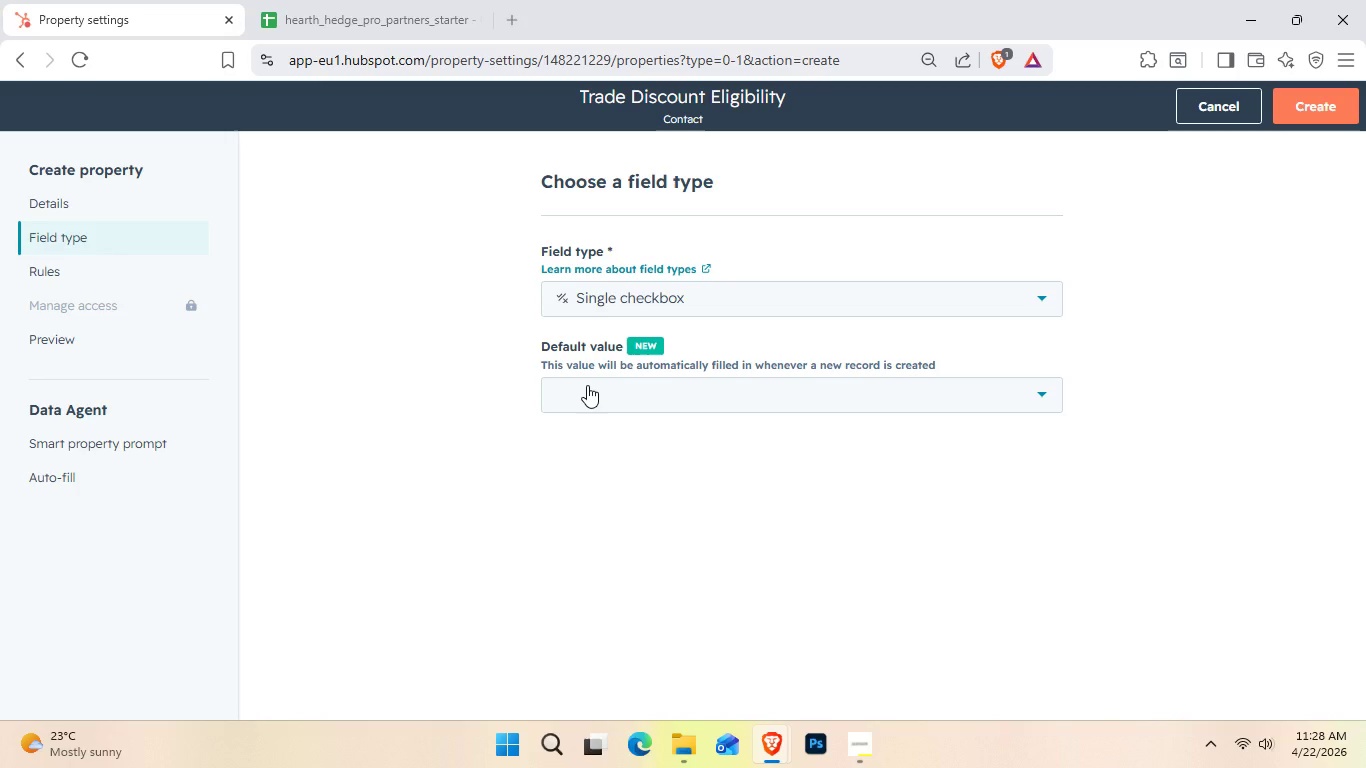 
left_click([587, 385])
 